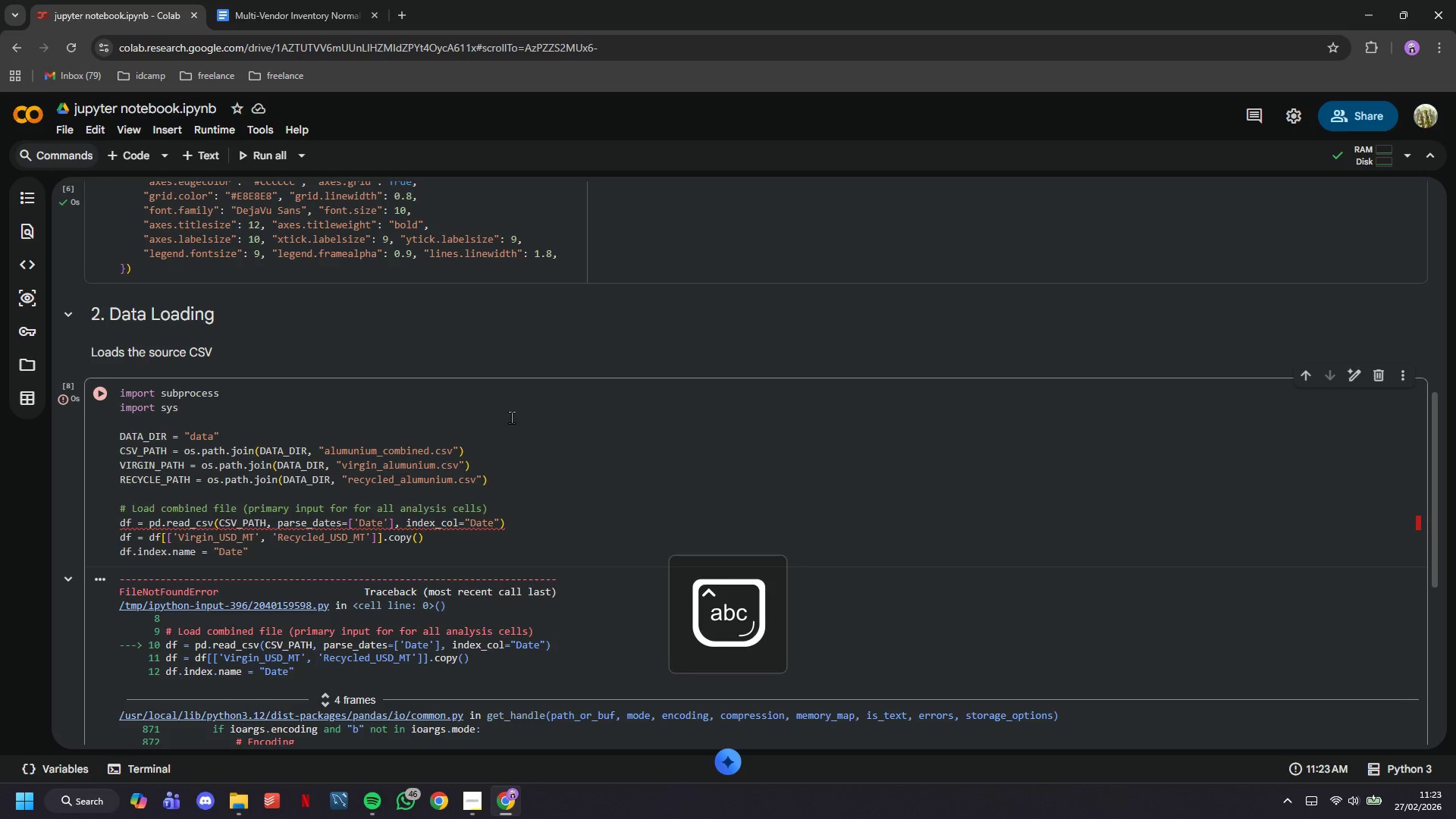 
scroll: coordinate [511, 417], scroll_direction: down, amount: 4.0
 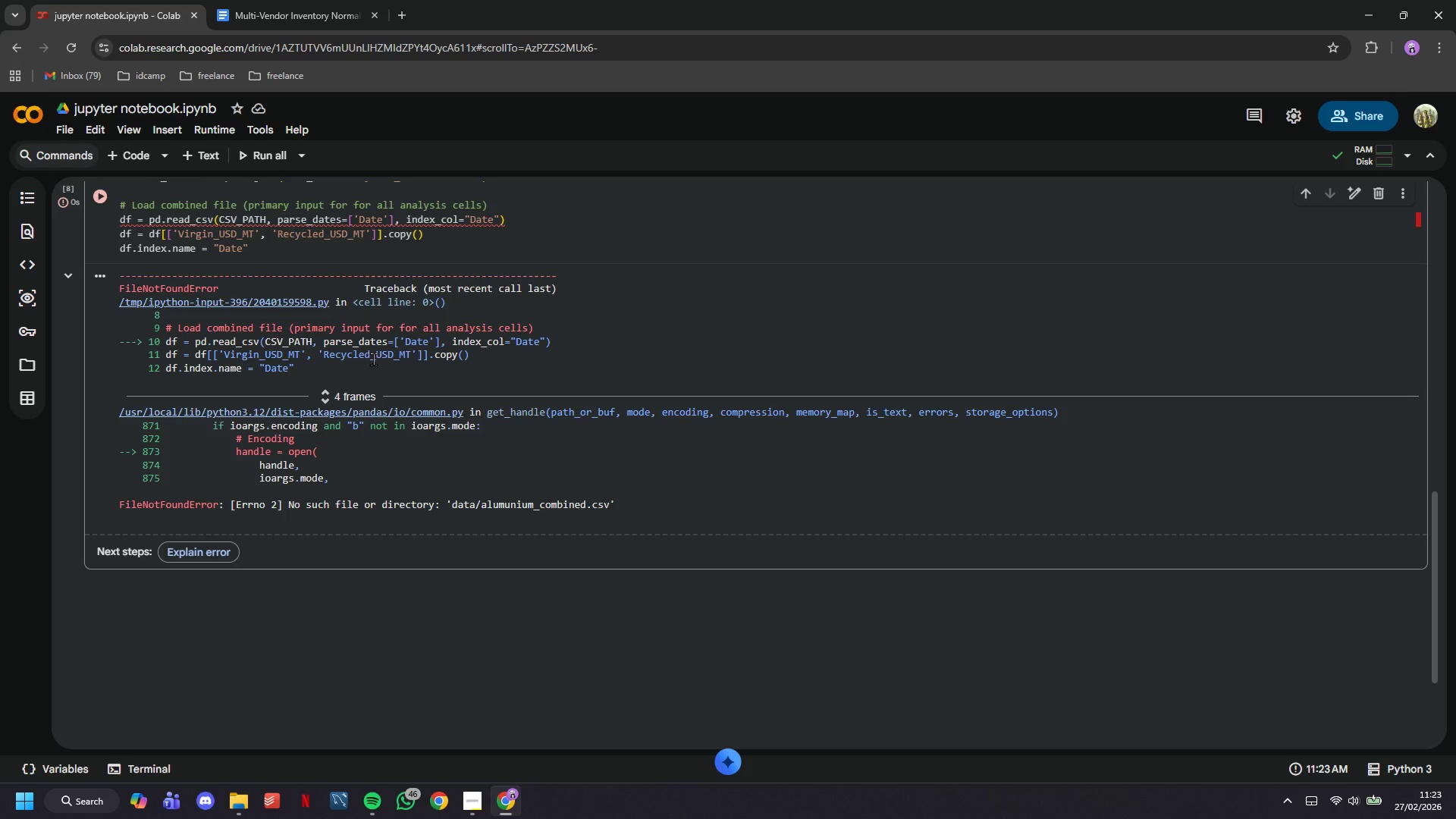 
scroll: coordinate [347, 438], scroll_direction: up, amount: 2.0
 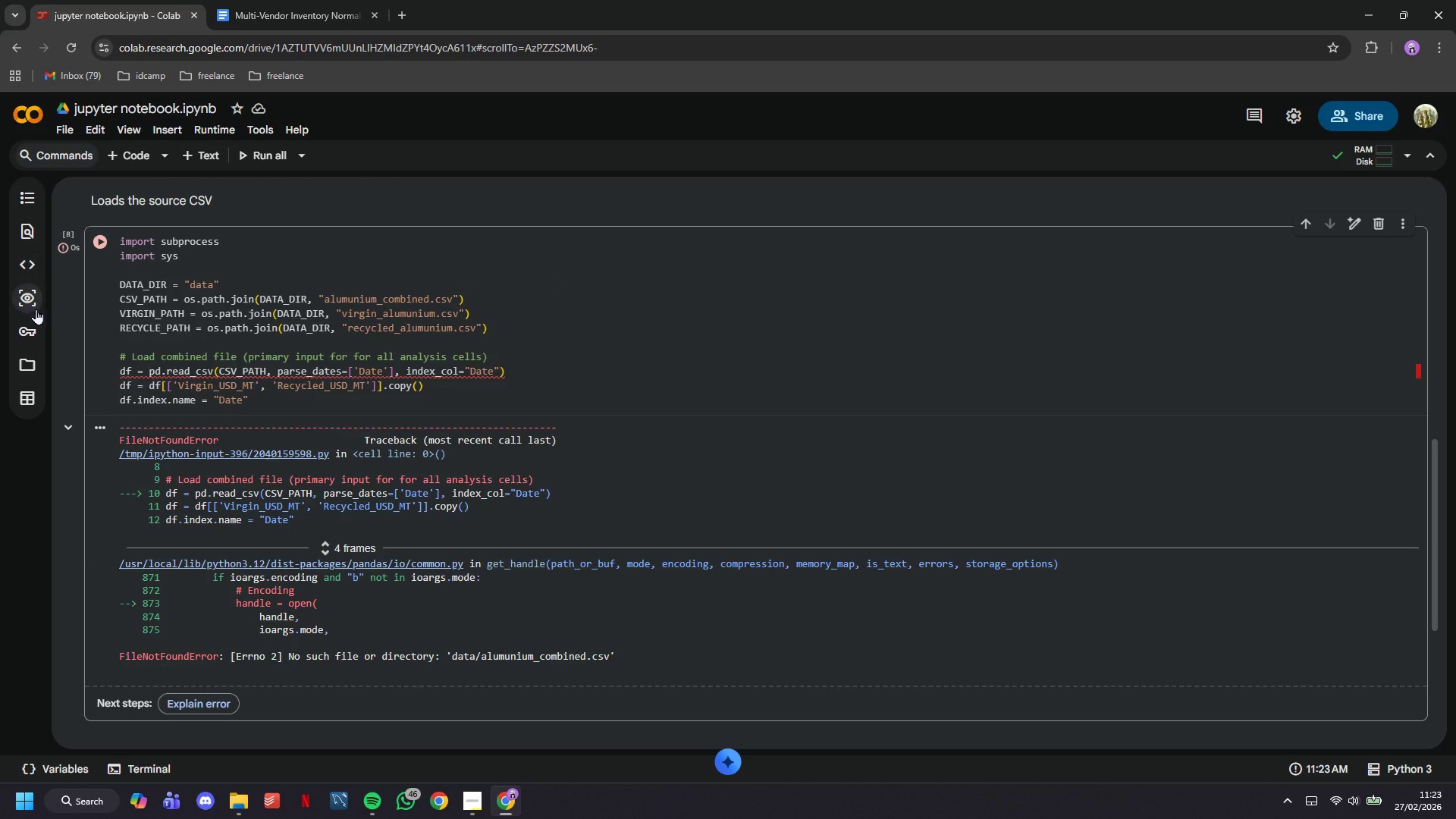 
left_click([30, 371])
 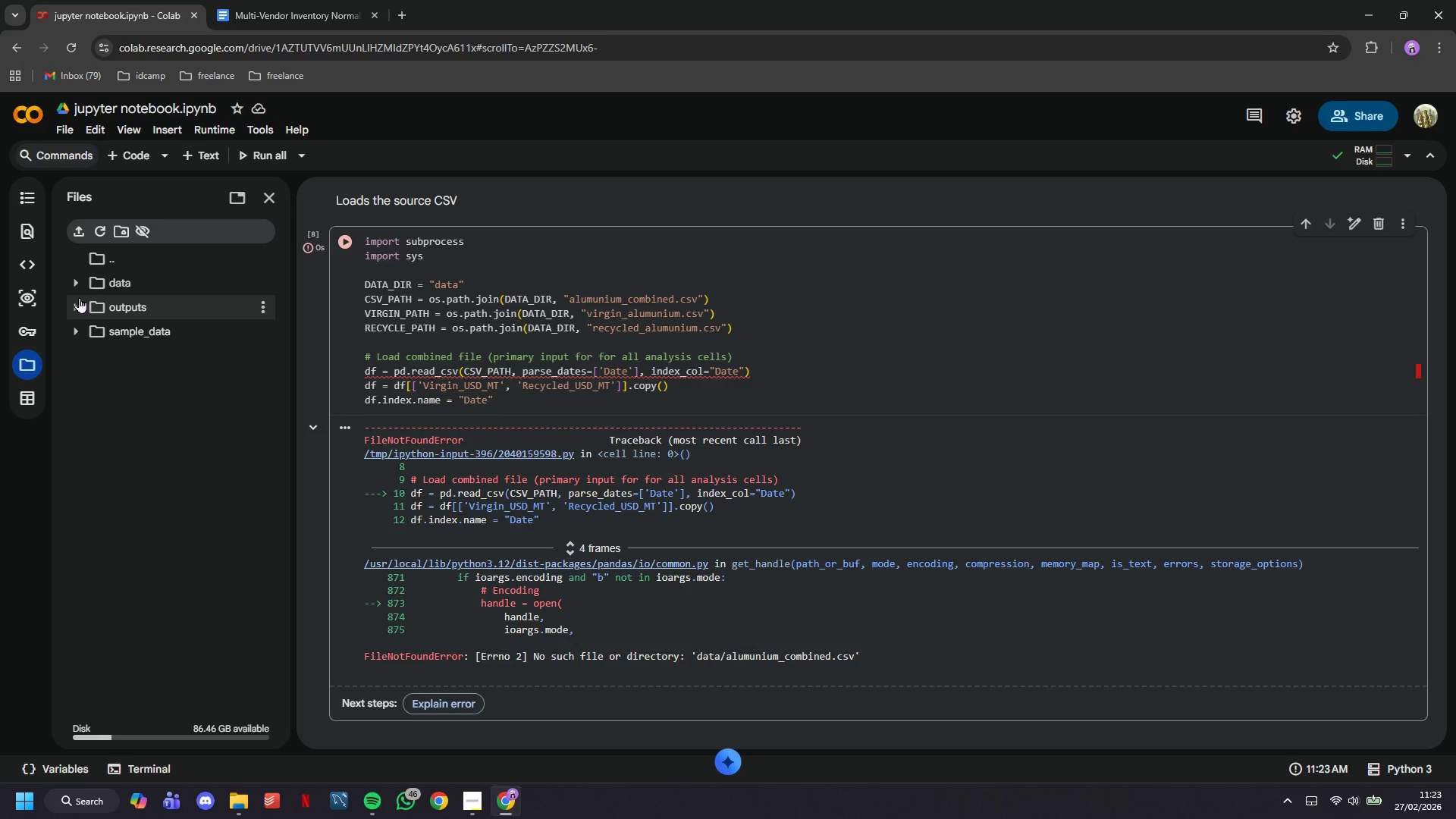 
left_click([76, 287])
 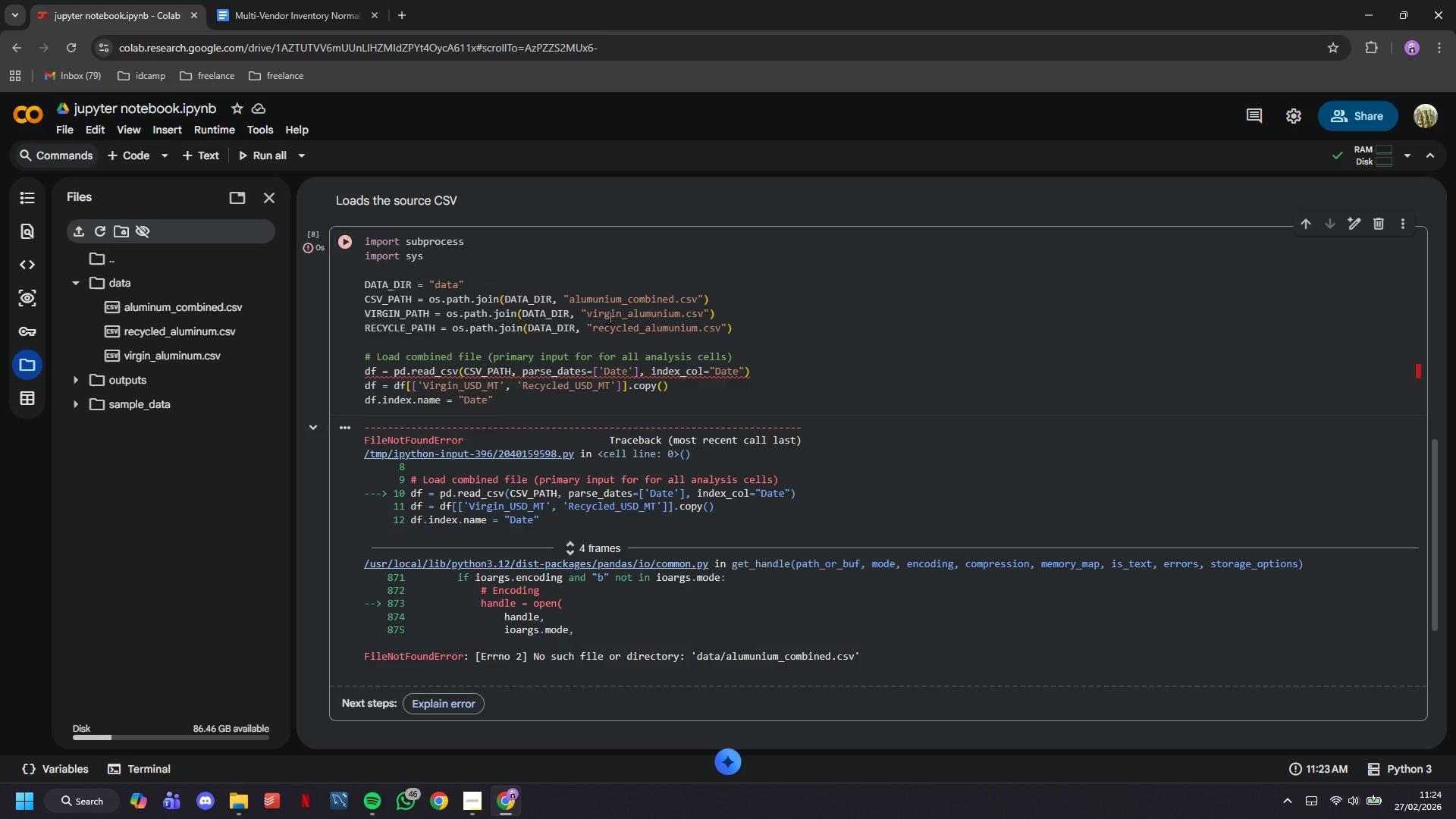 
left_click([610, 312])
 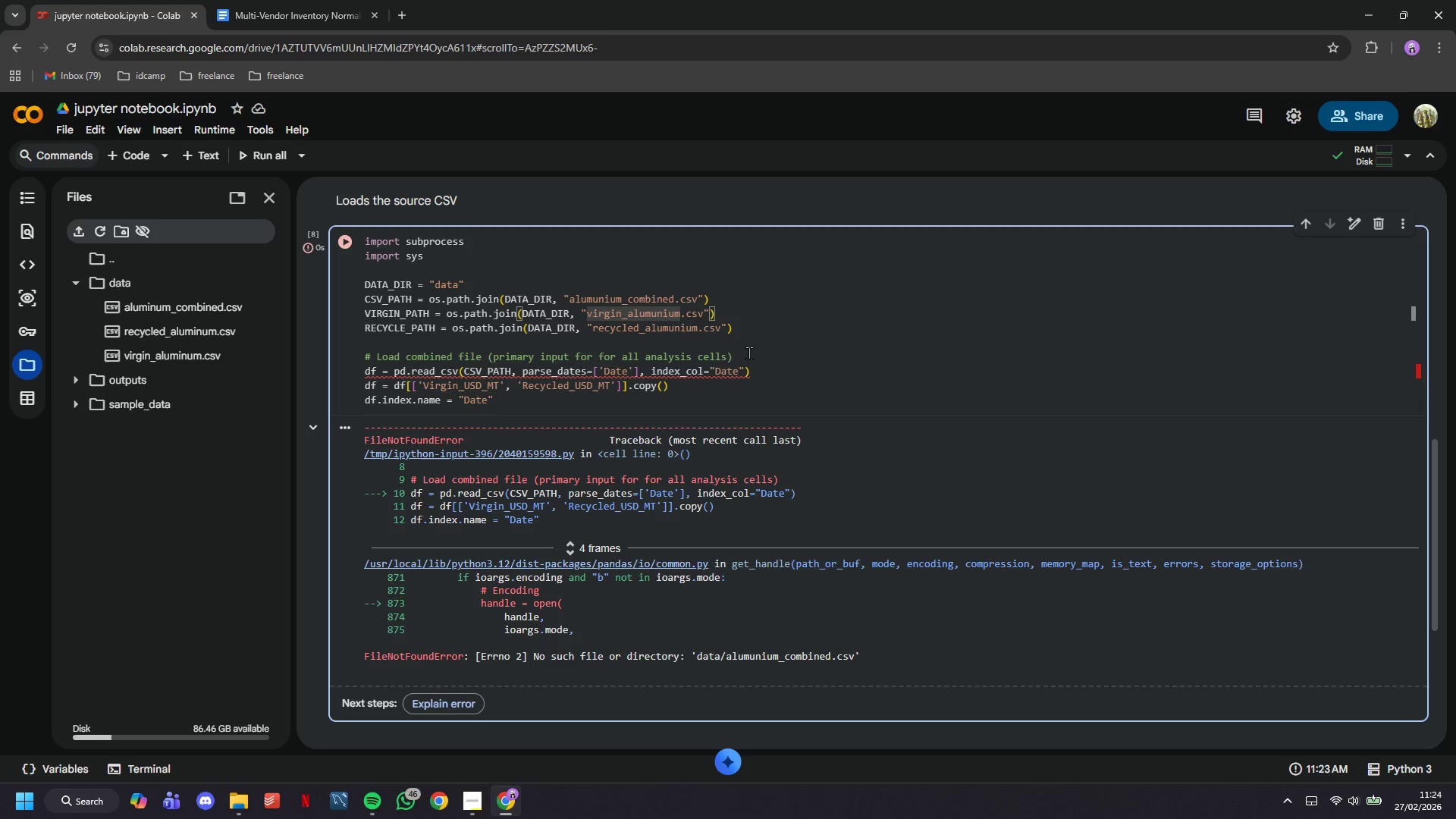 
key(ArrowUp)
 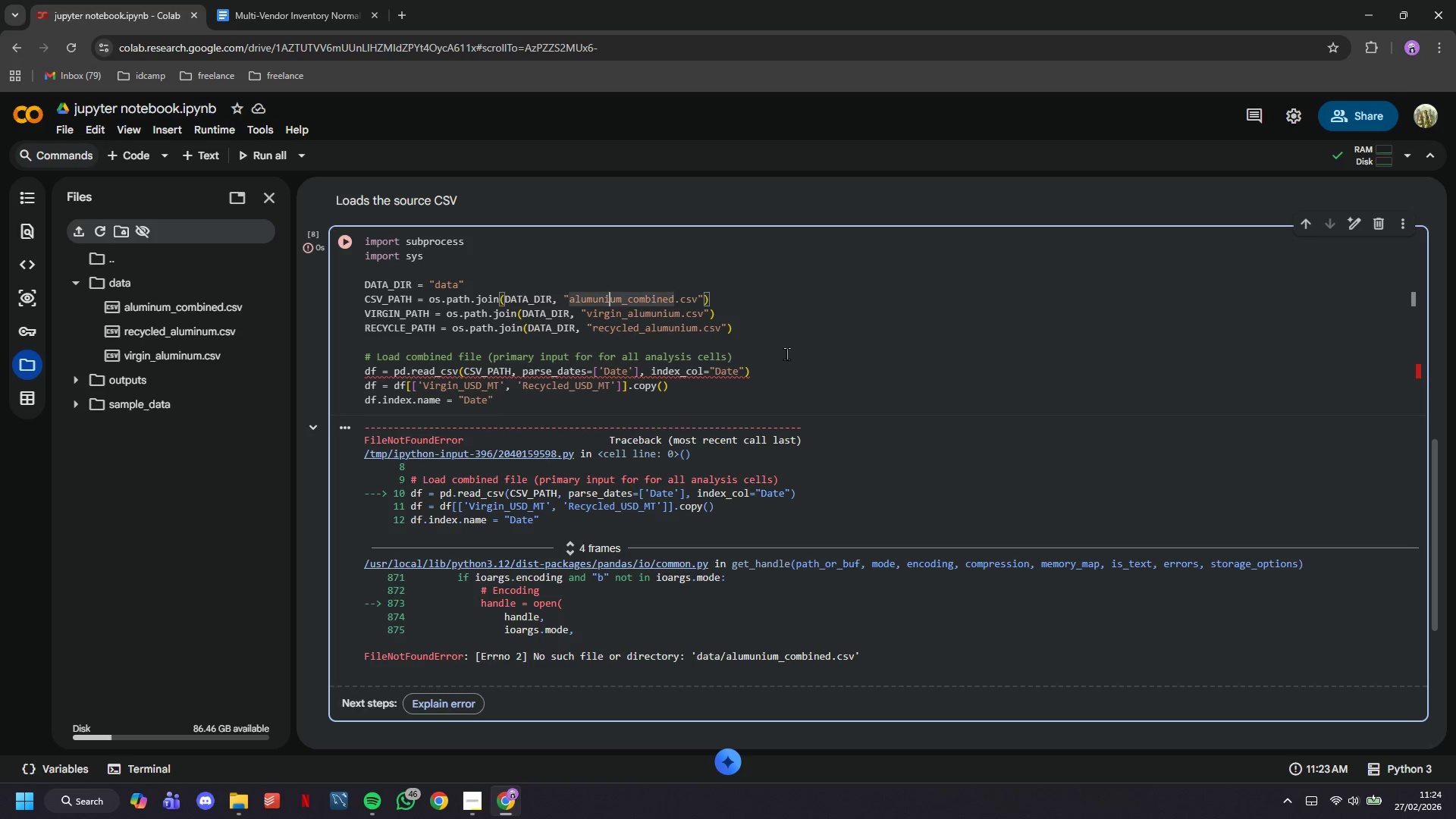 
key(ArrowLeft)
 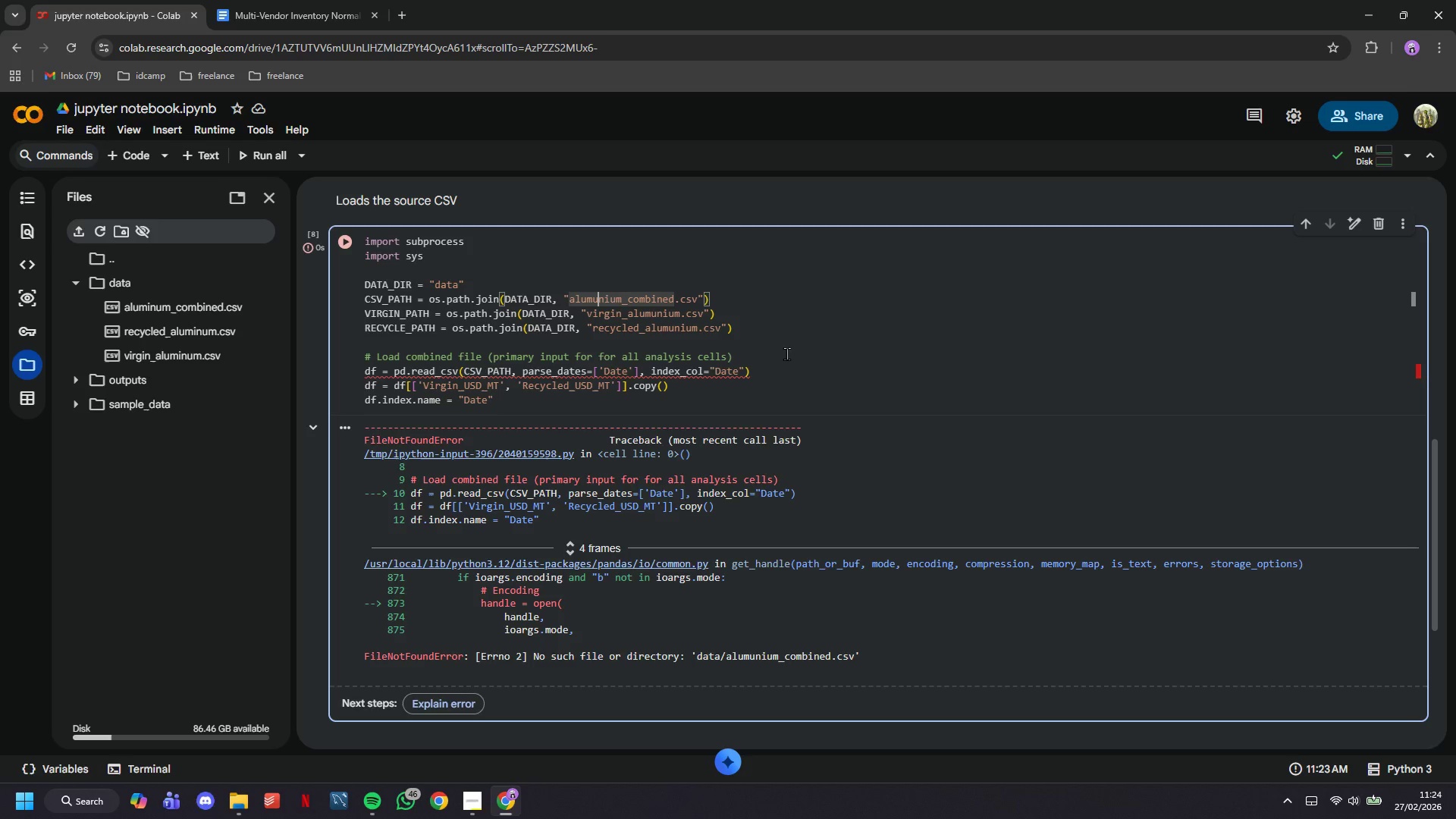 
key(ArrowLeft)
 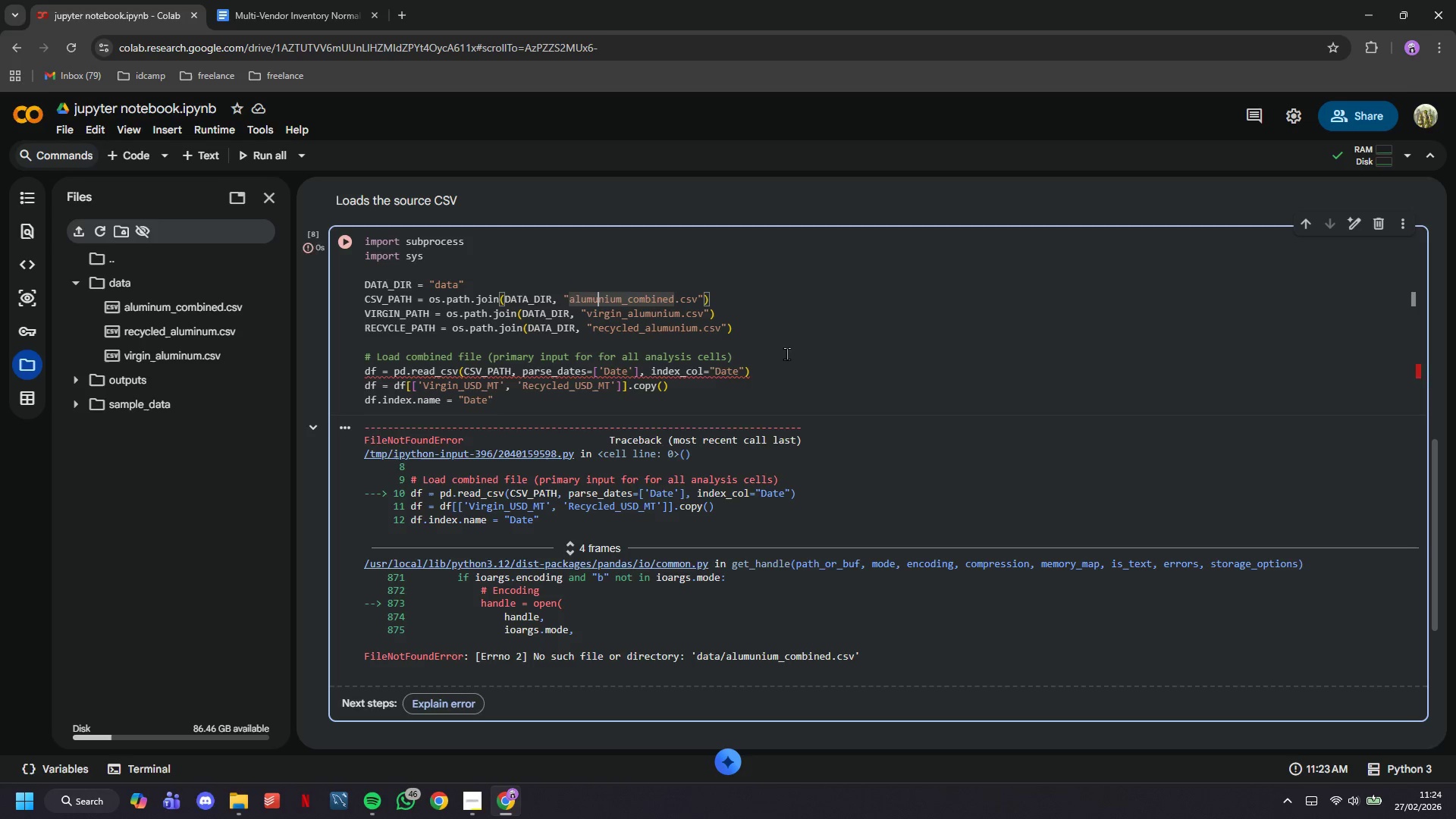 
key(Backspace)
 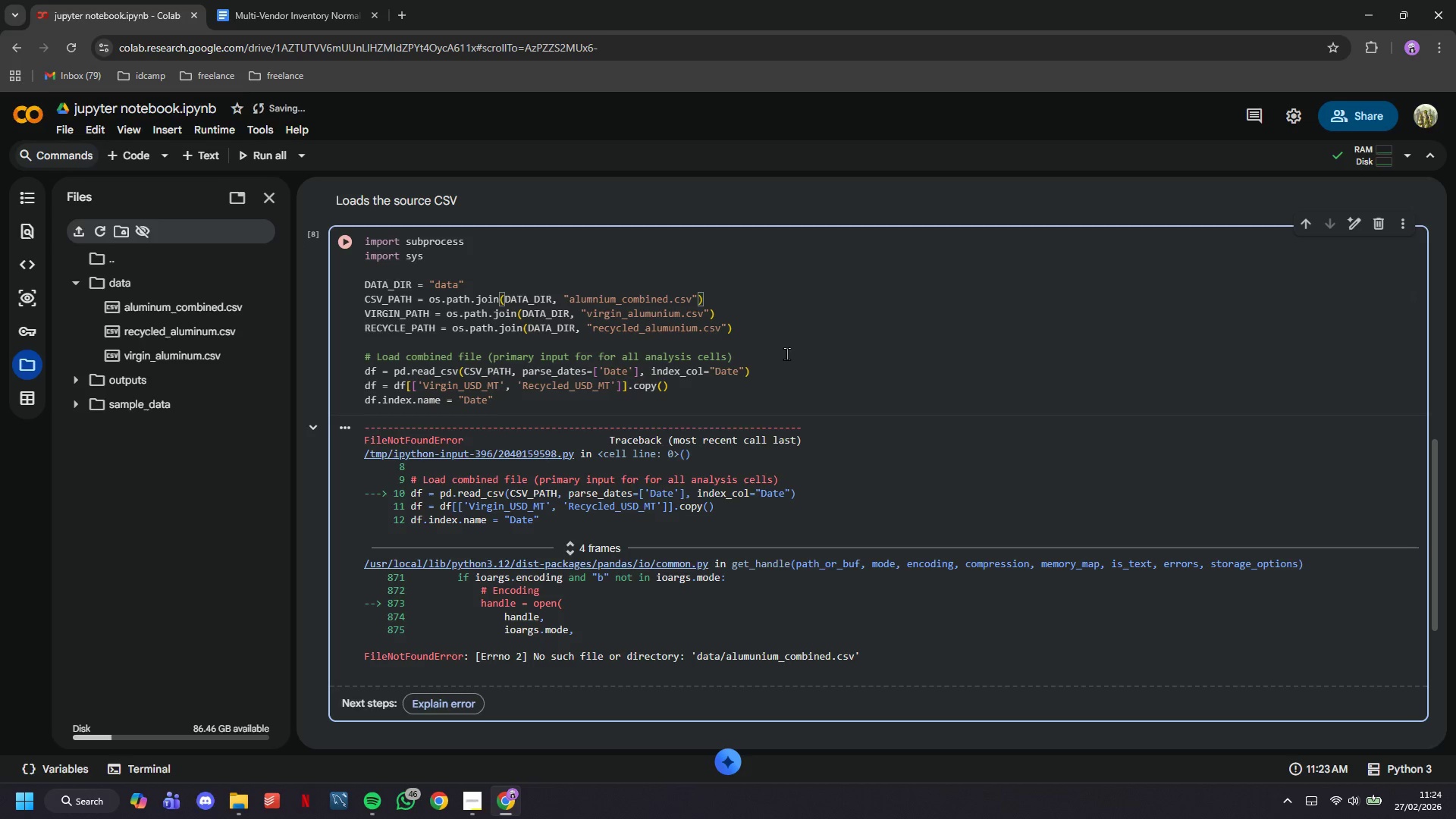 
key(I)
 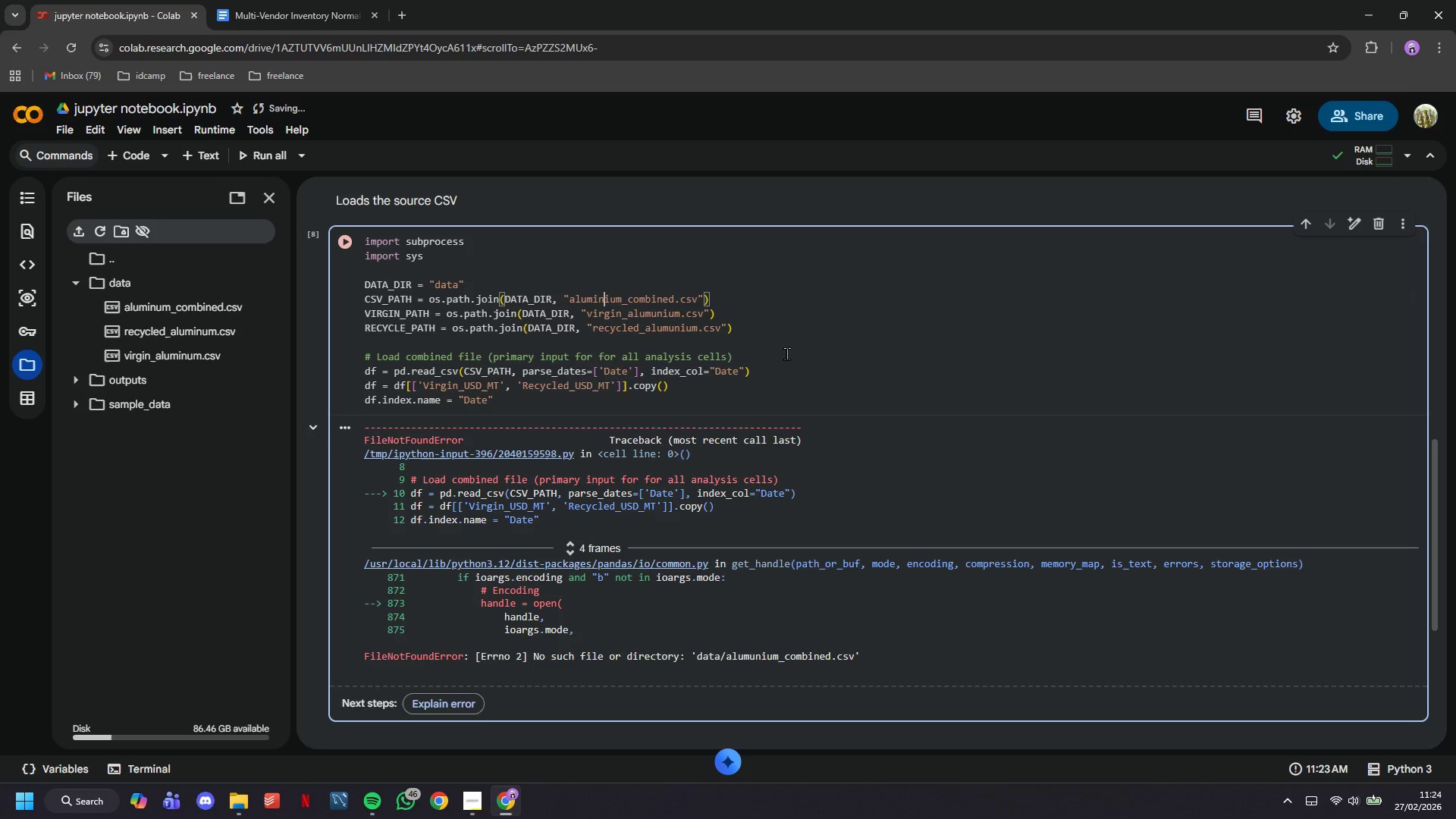 
key(ArrowRight)
 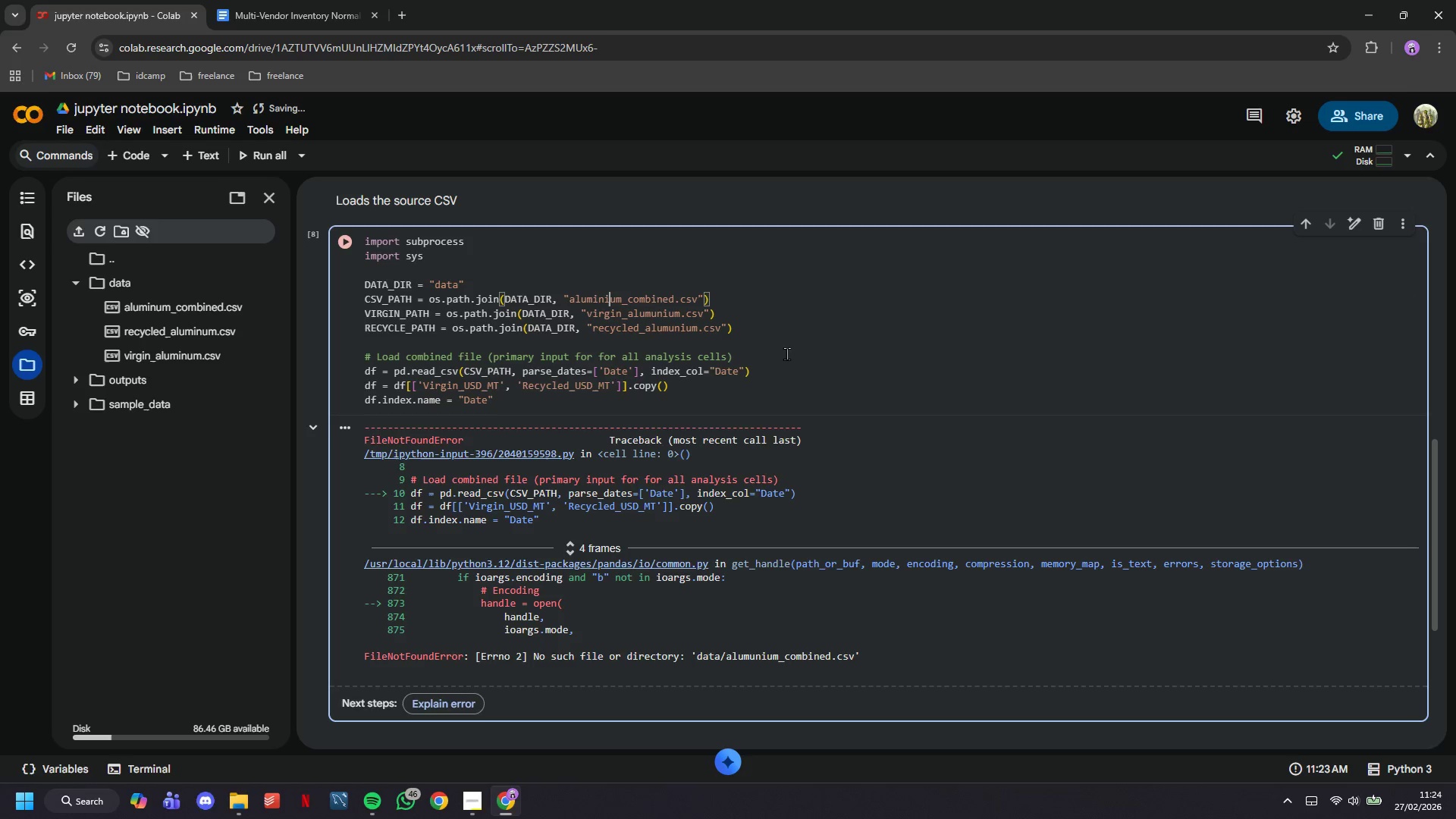 
key(ArrowRight)
 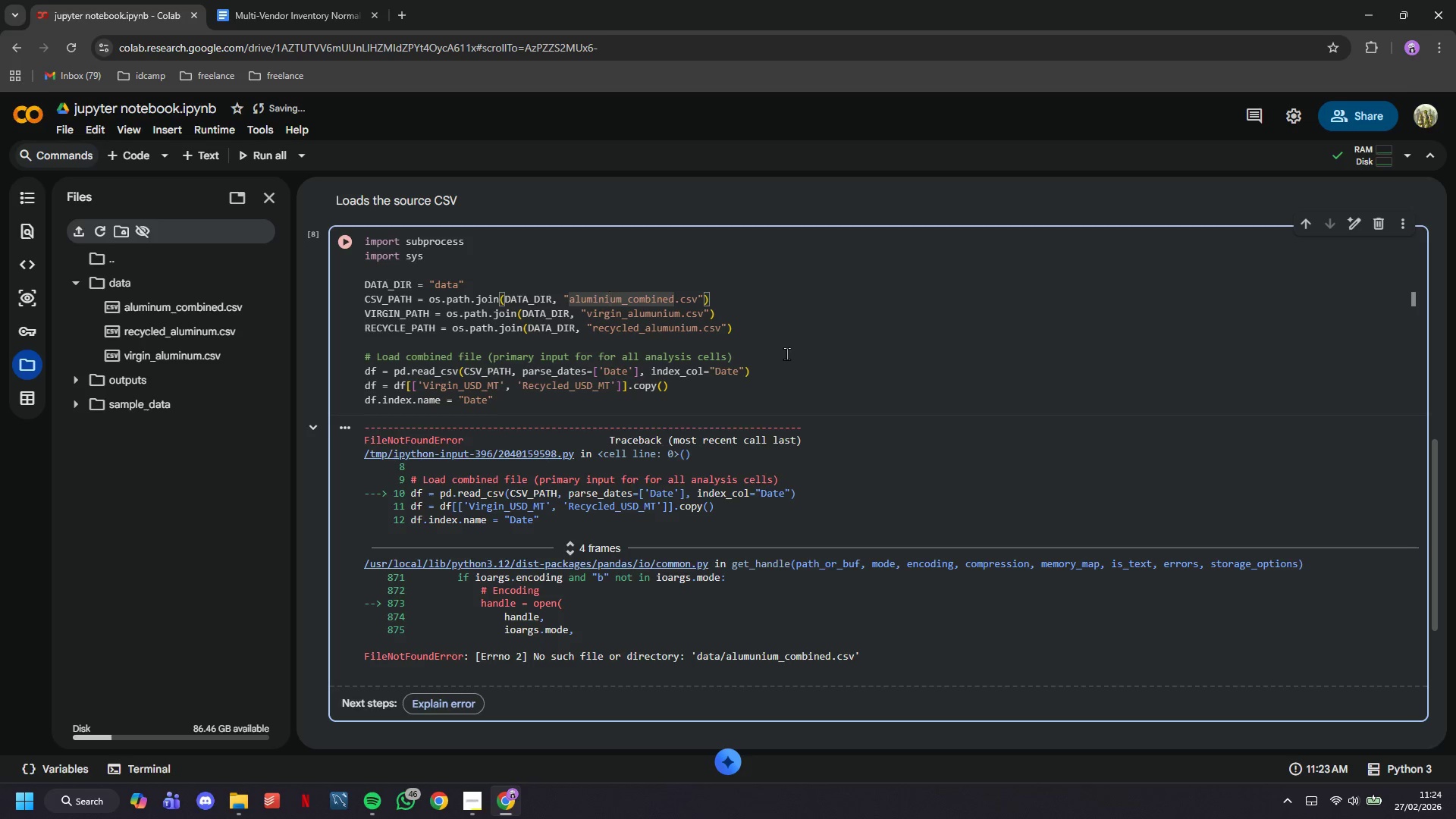 
key(Backspace)
 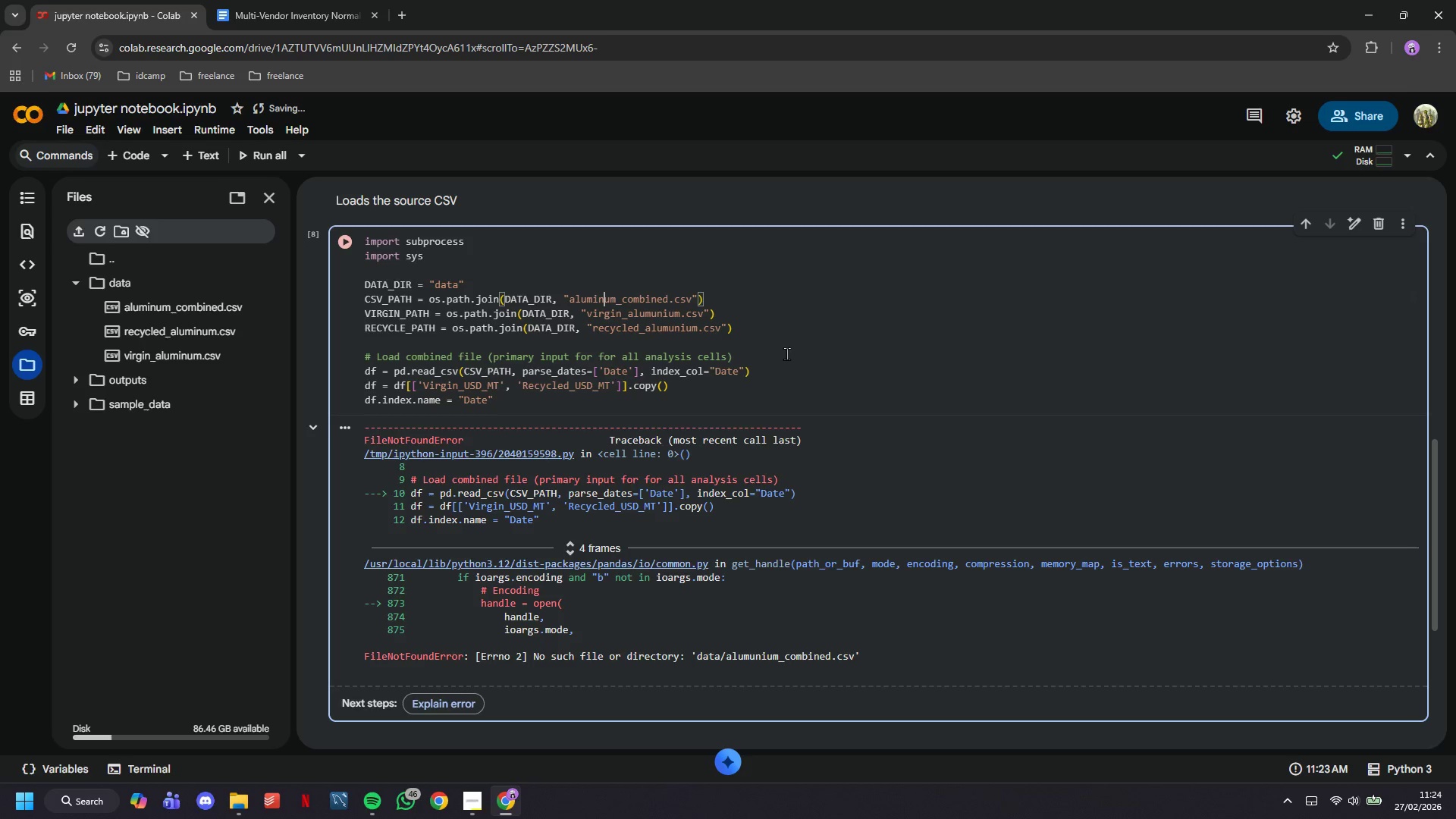 
key(Backspace)
 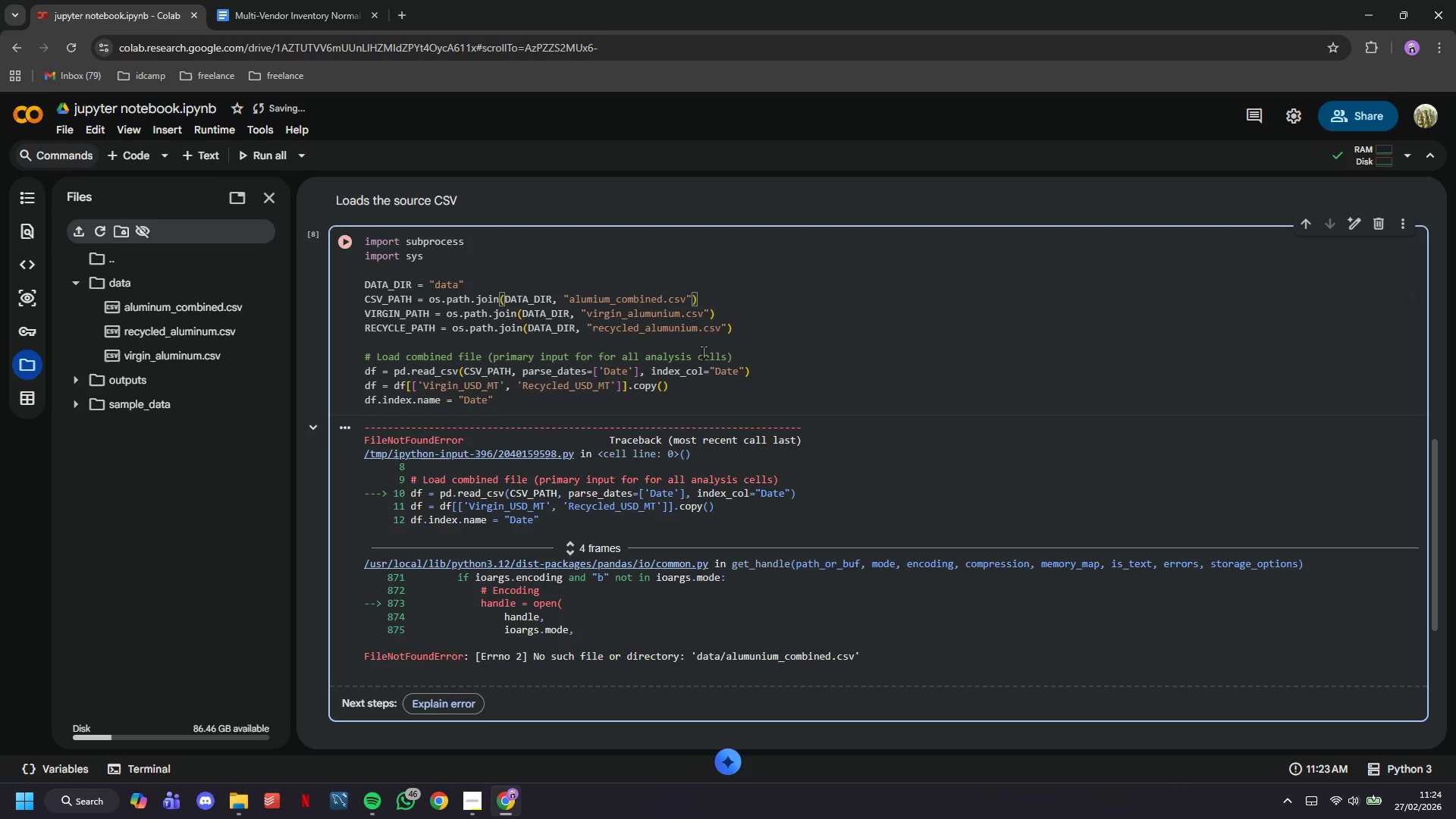 
left_click([686, 349])
 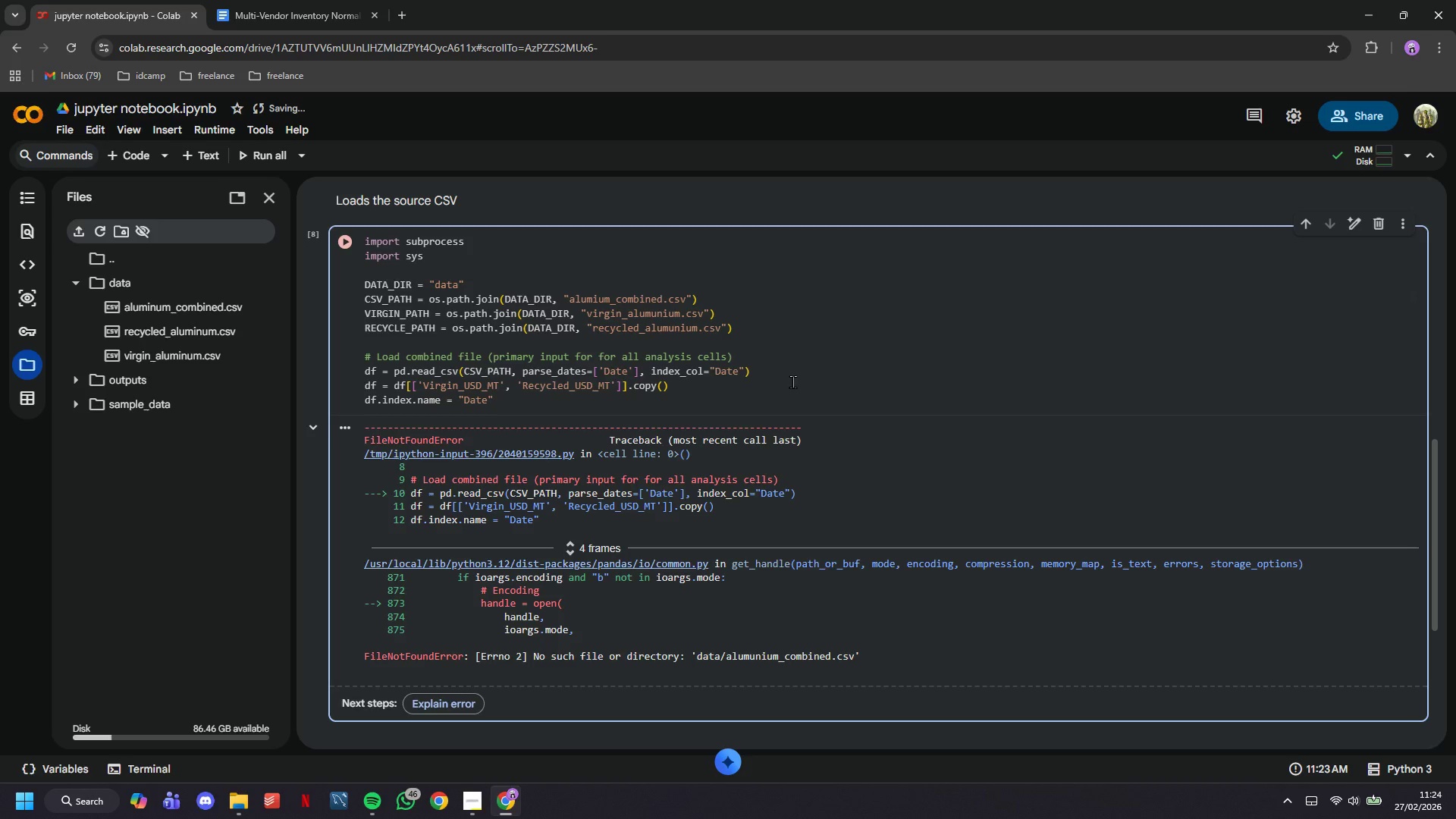 
key(ArrowLeft)
 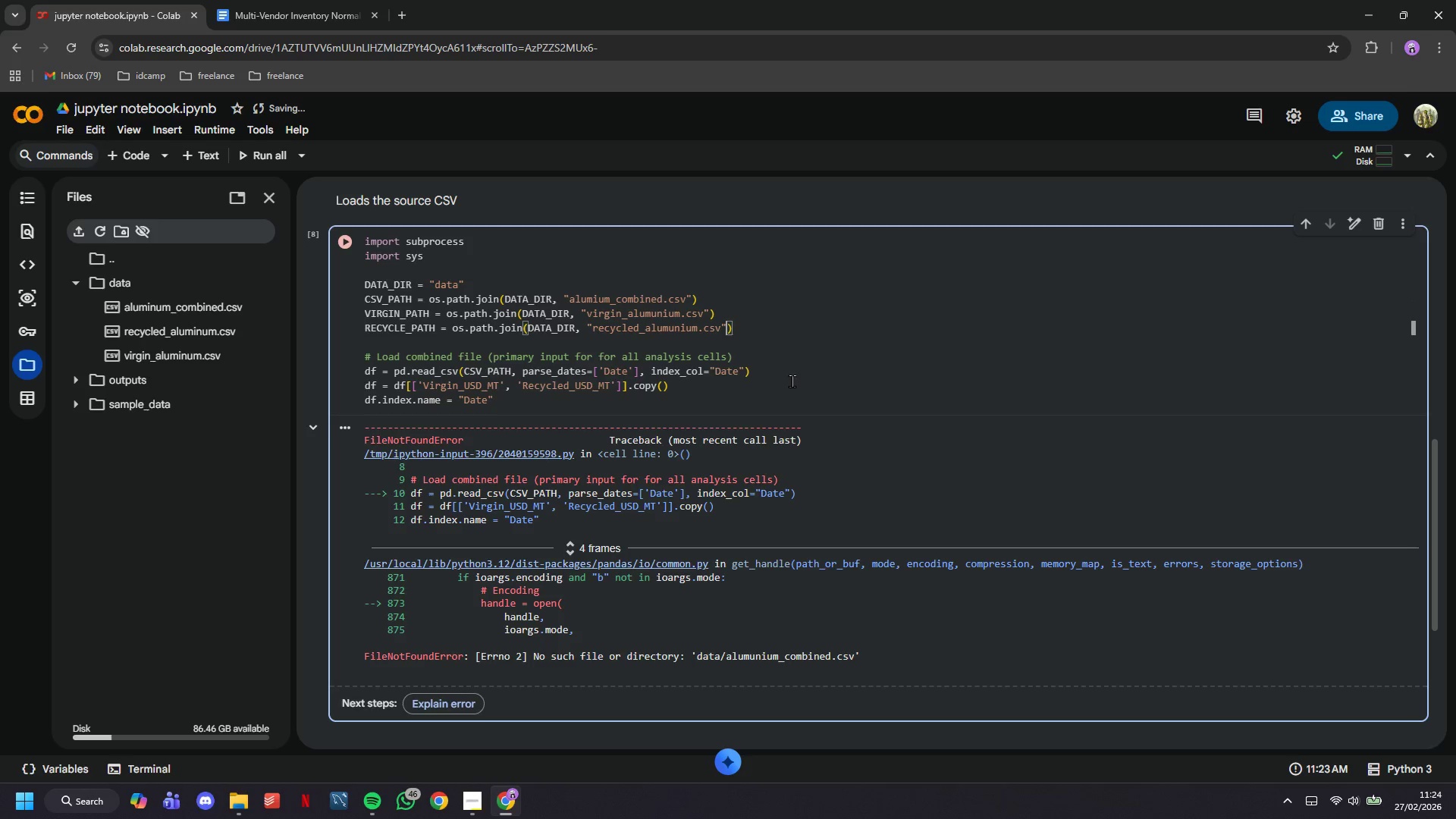 
hold_key(key=ArrowLeft, duration=0.81)
 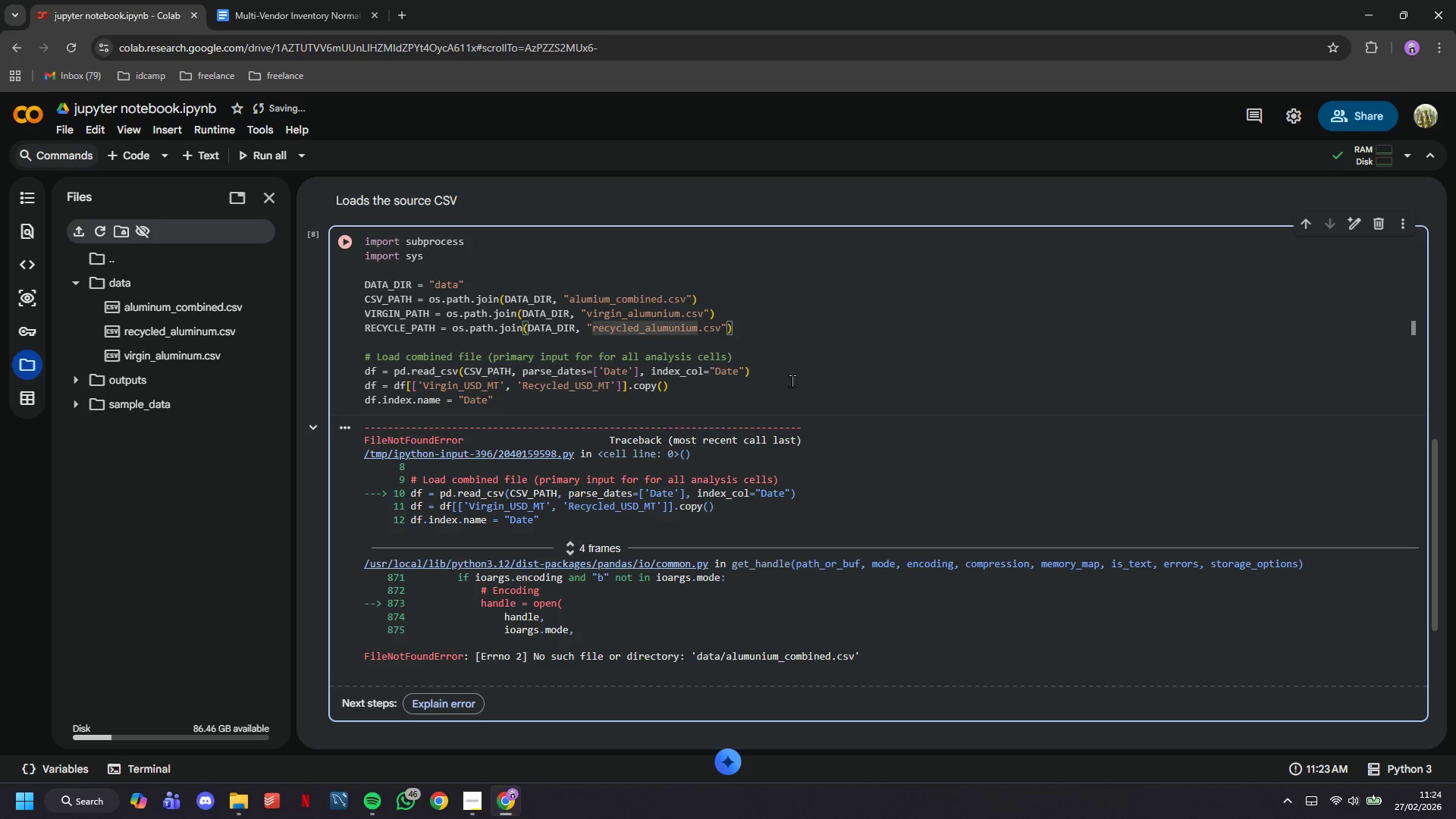 
key(ArrowRight)
 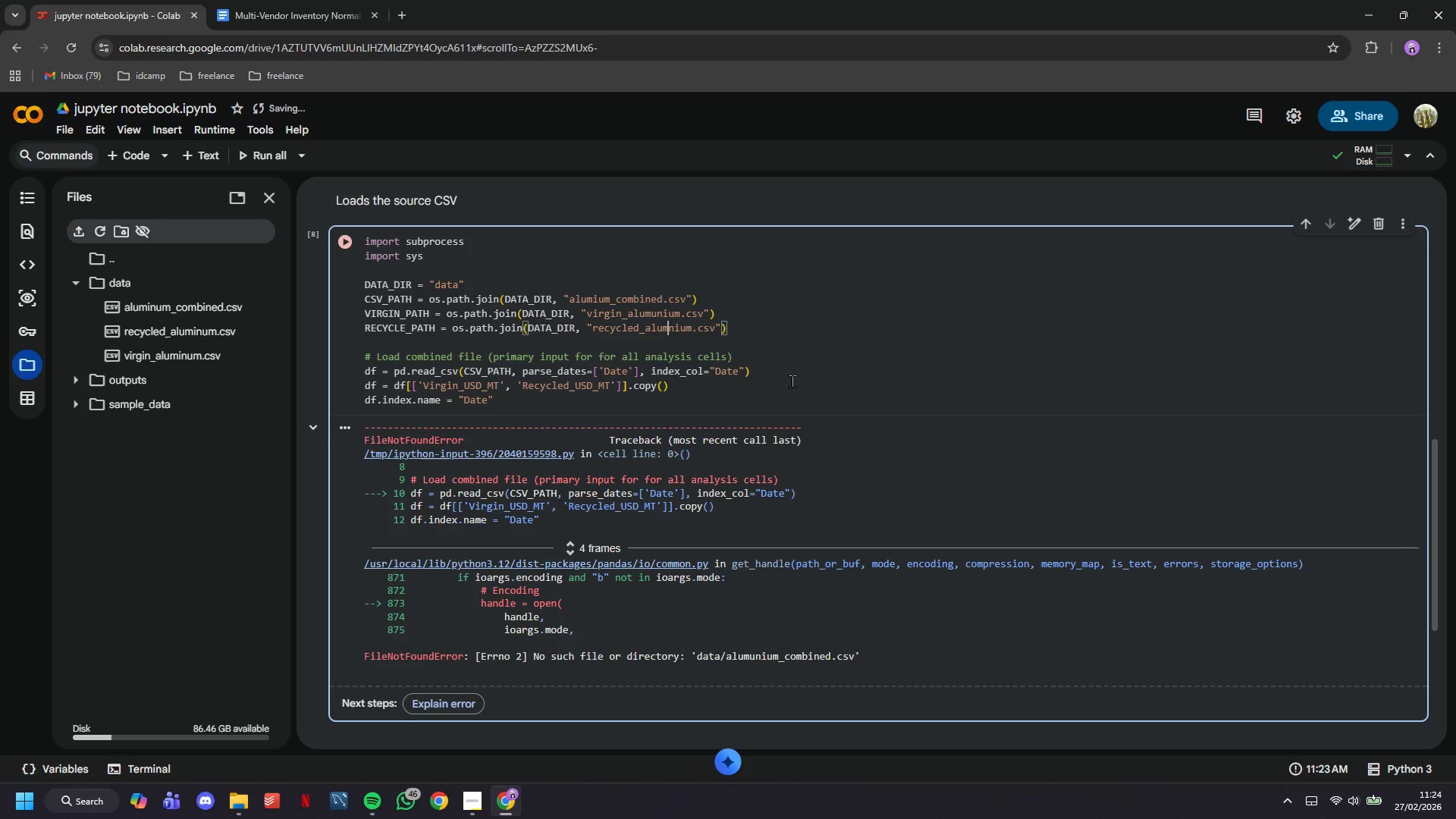 
key(Backspace)
 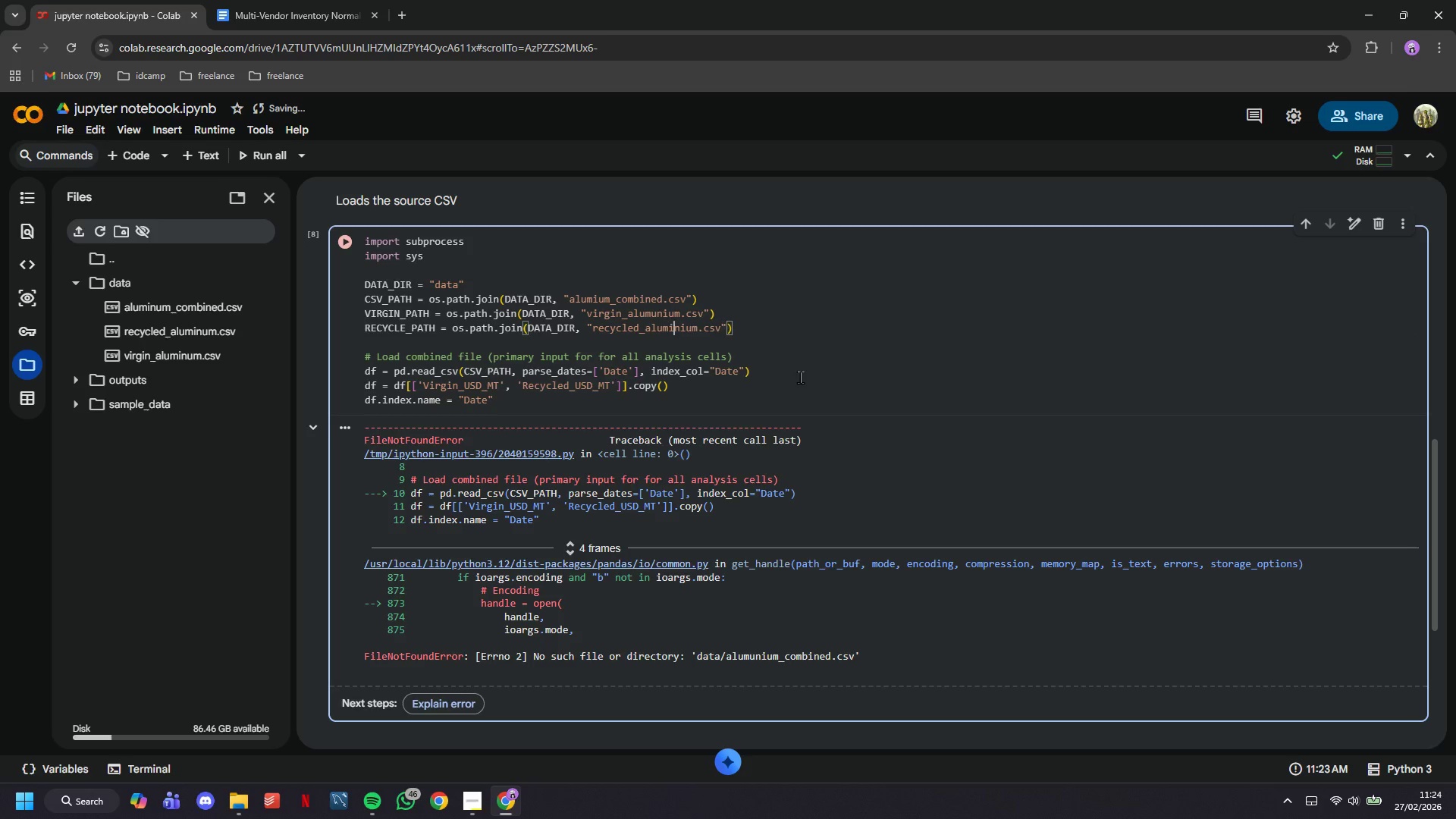 
key(I)
 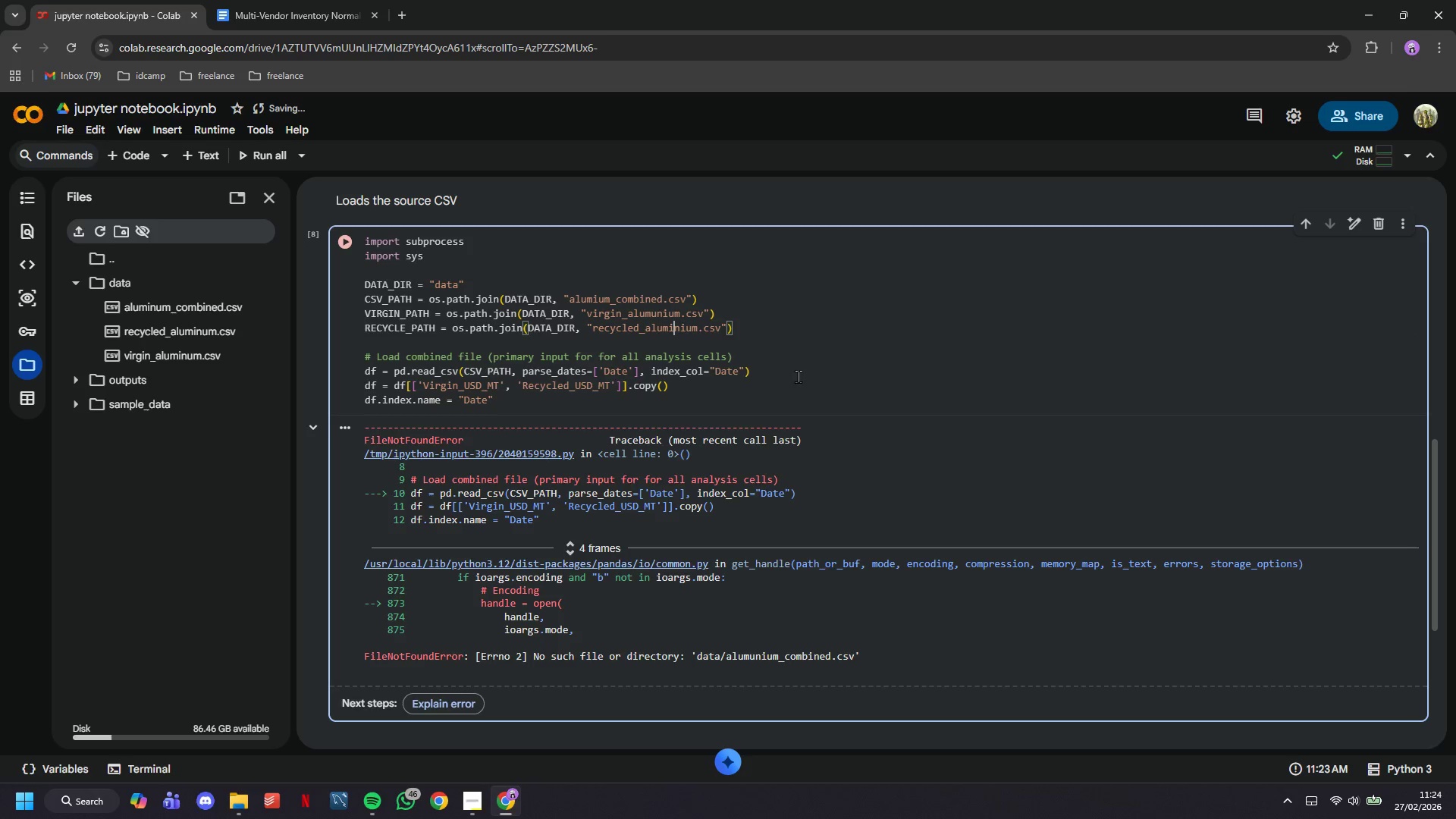 
key(ArrowRight)
 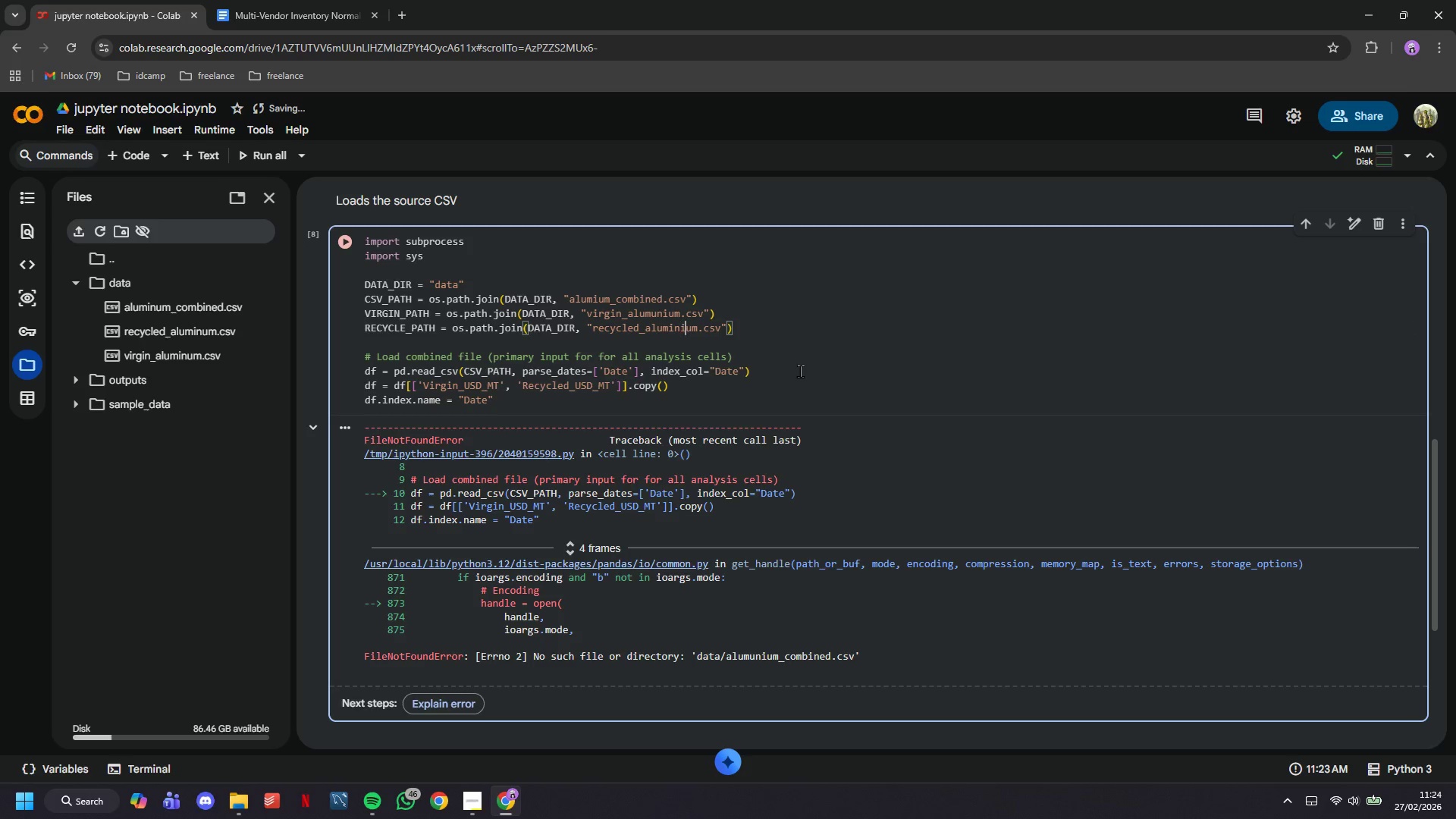 
key(ArrowRight)
 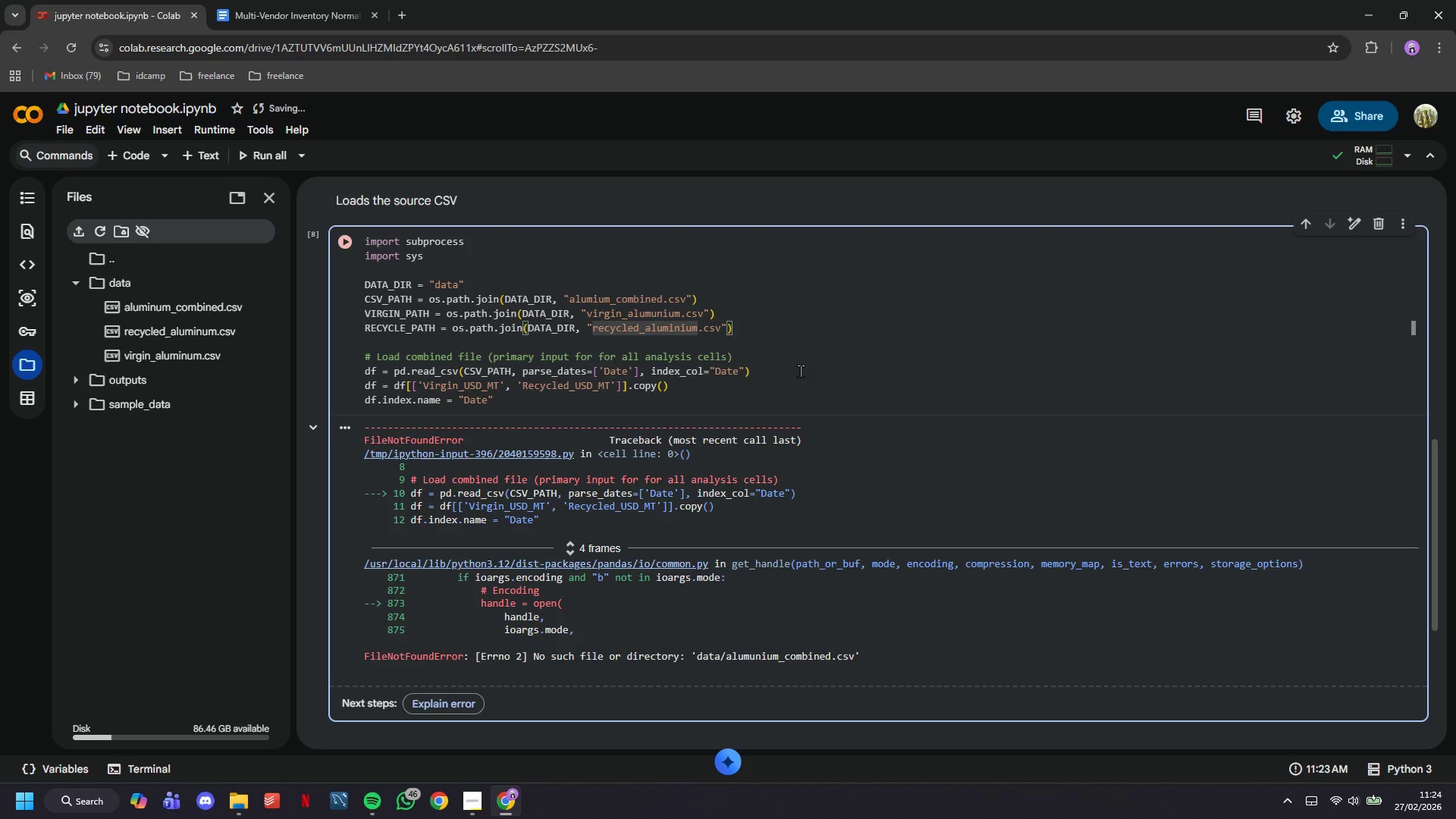 
key(Backspace)
 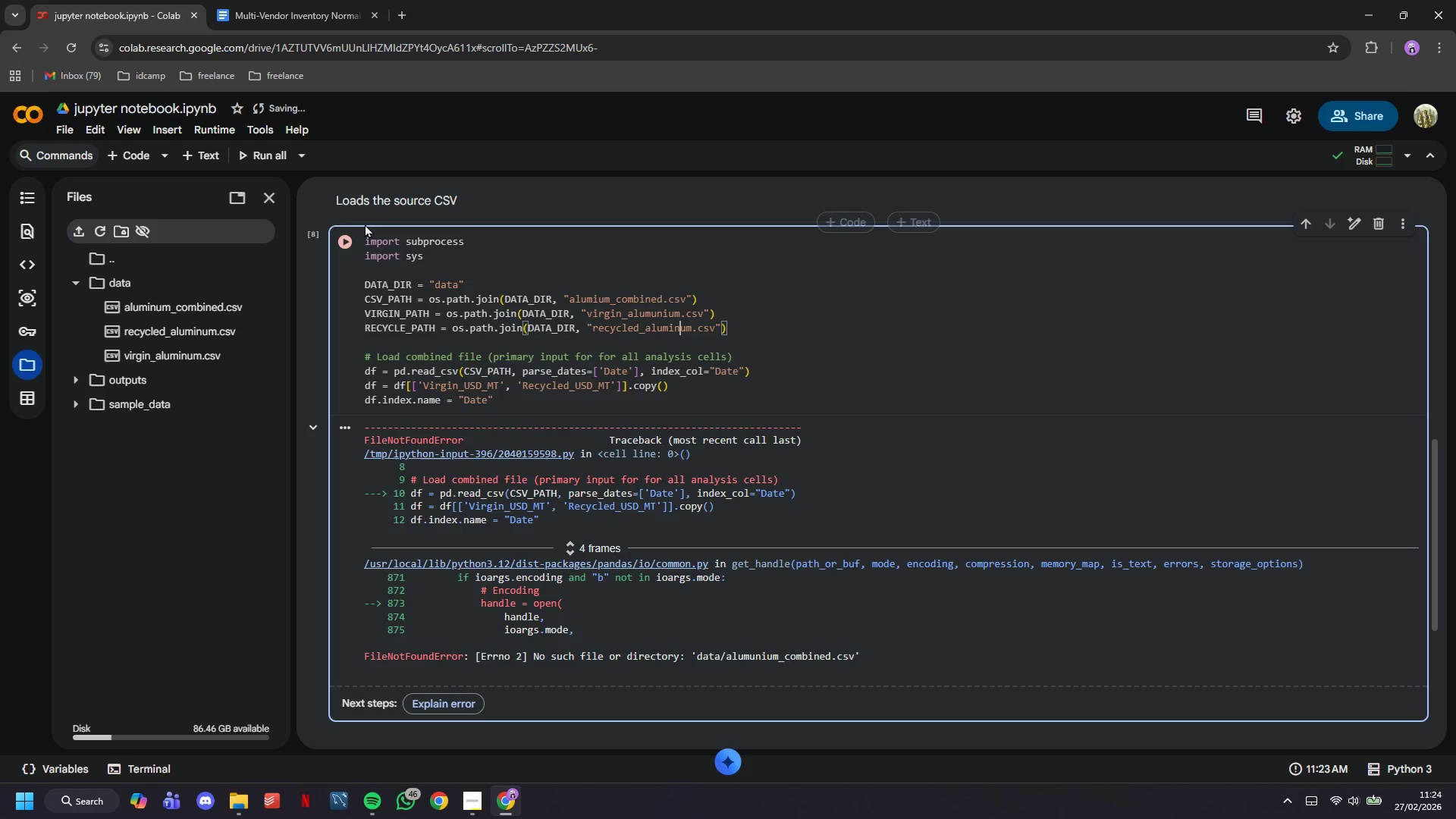 
left_click([355, 229])
 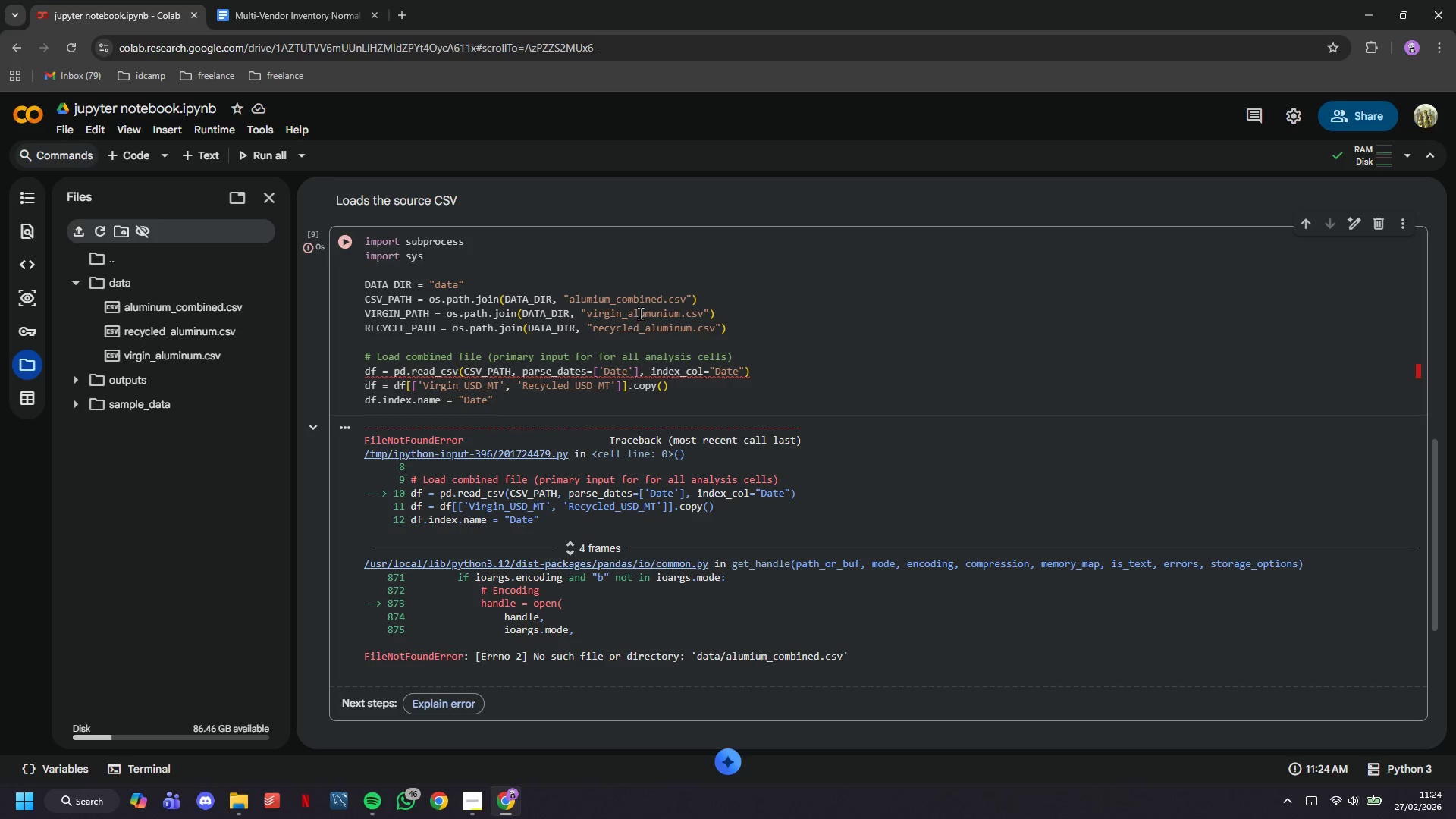 
wait(6.36)
 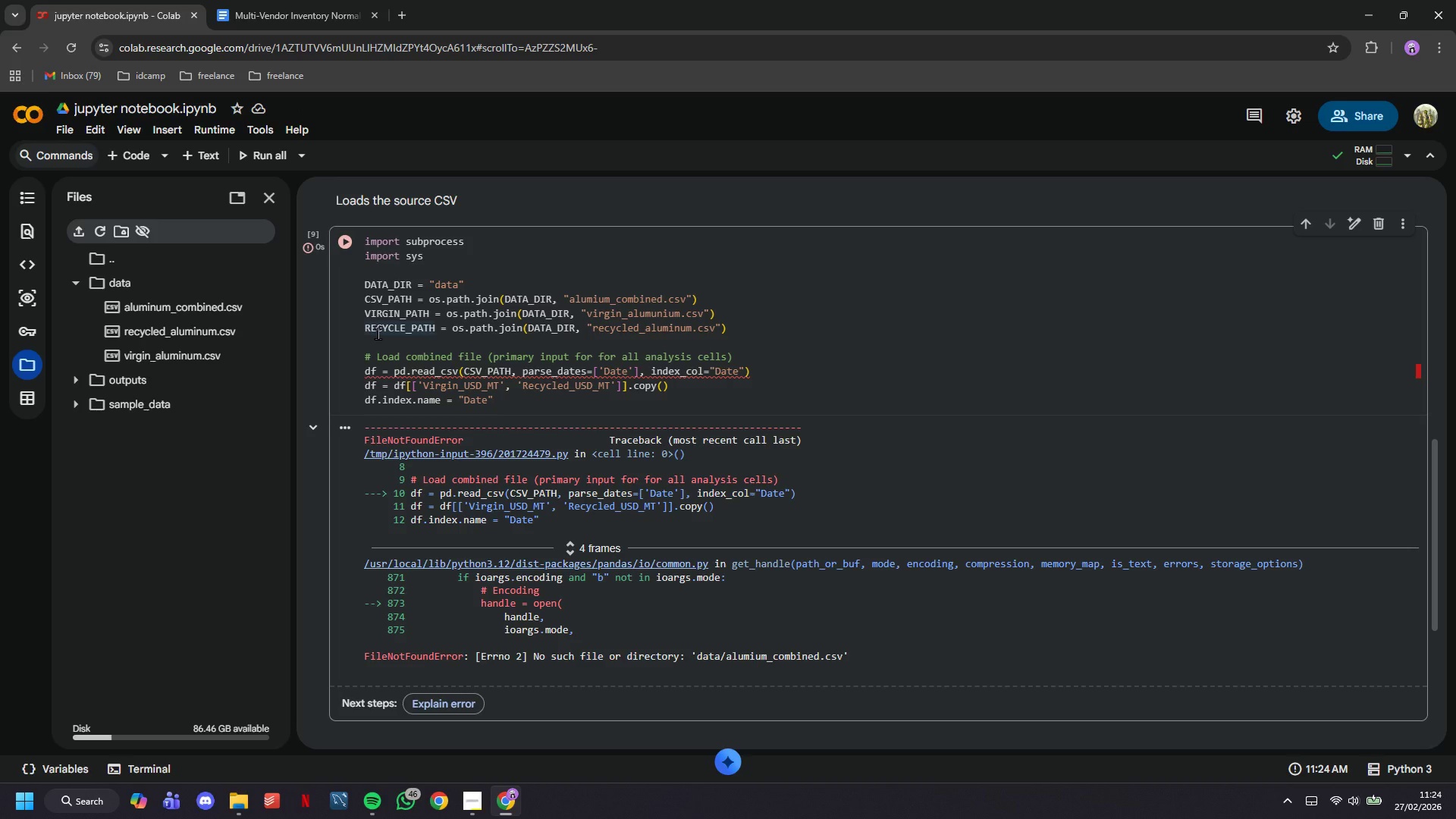 
left_click([598, 297])
 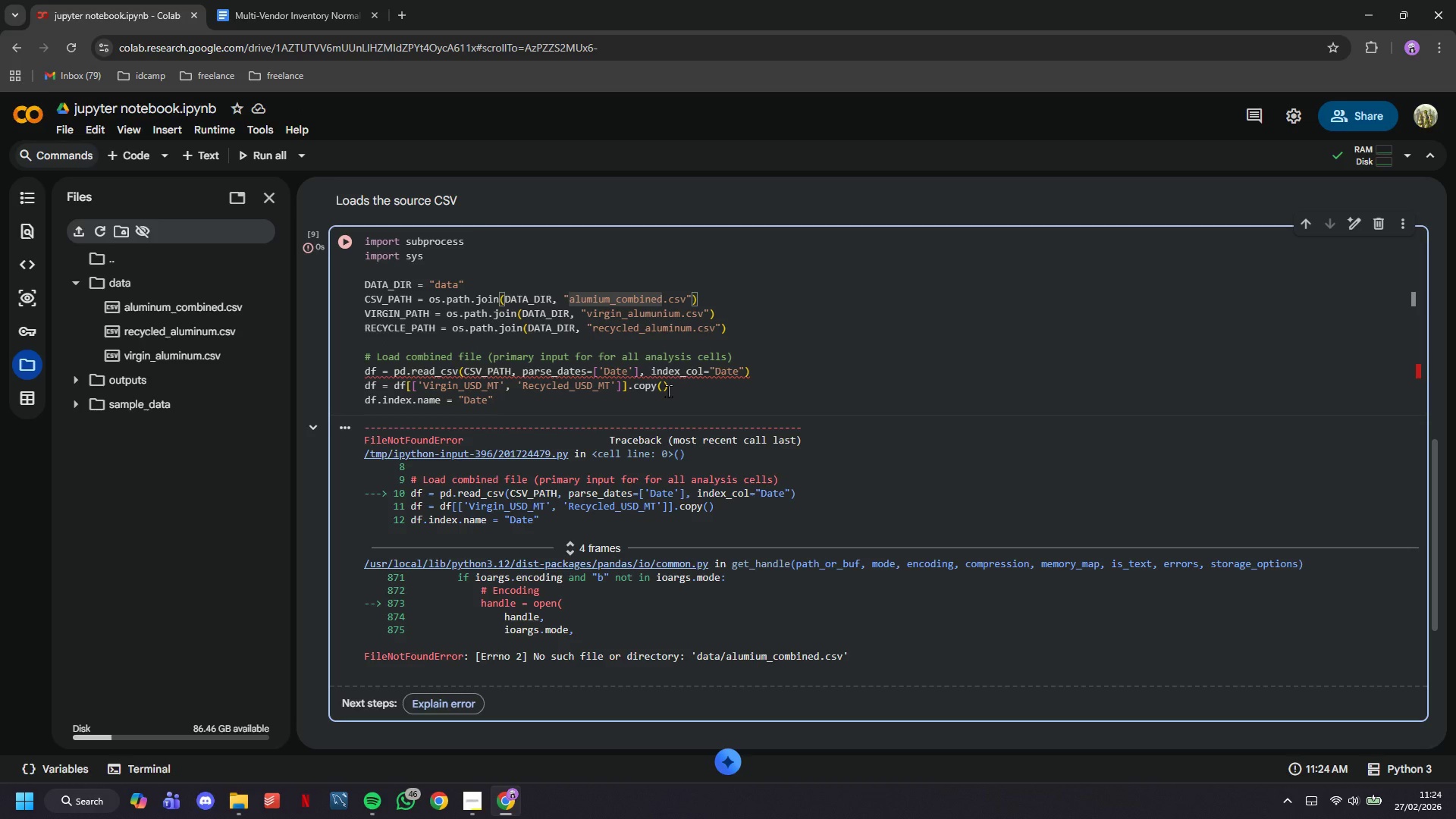 
key(N)
 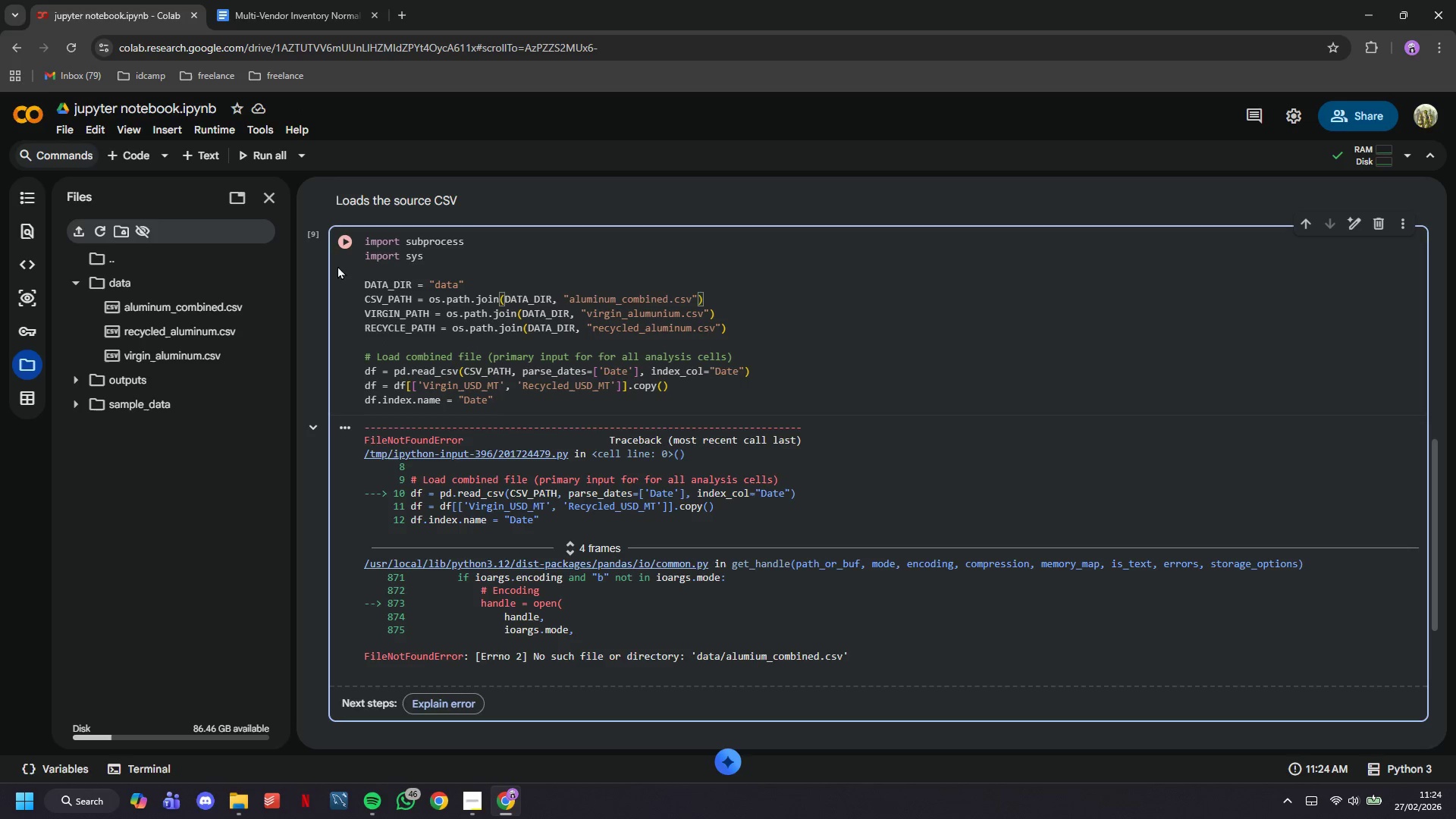 
left_click([335, 248])
 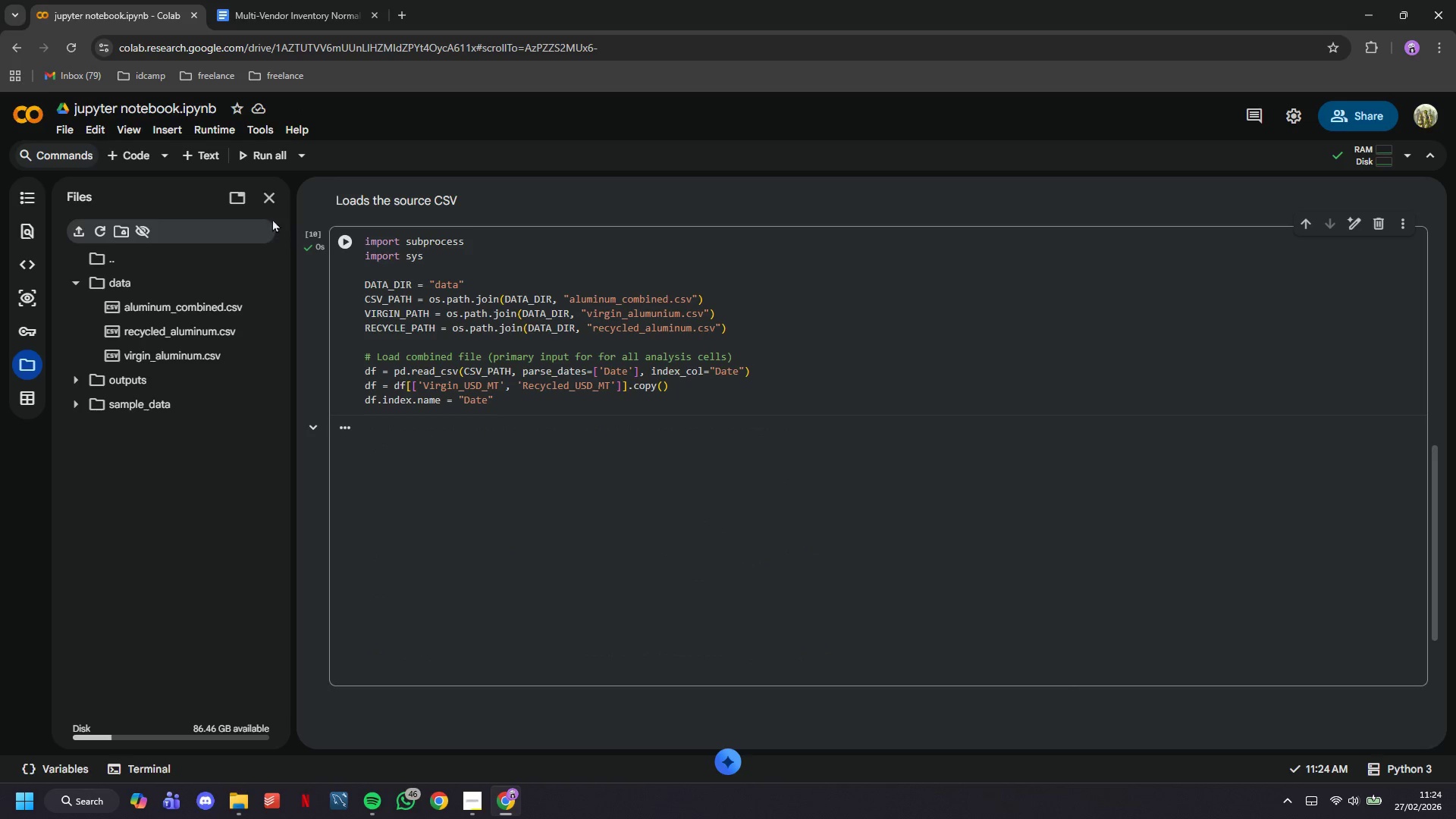 
left_click([267, 206])
 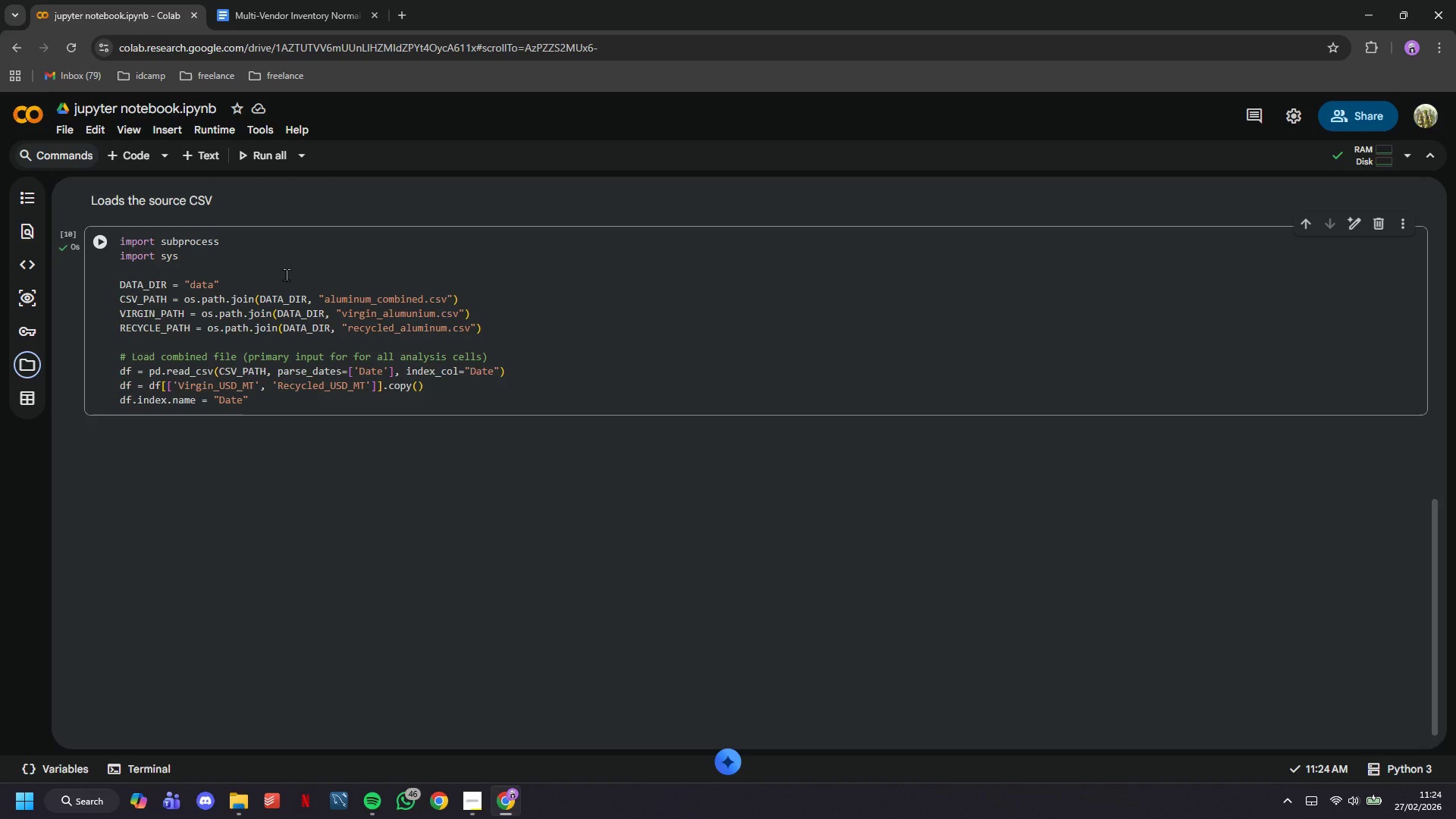 
wait(21.26)
 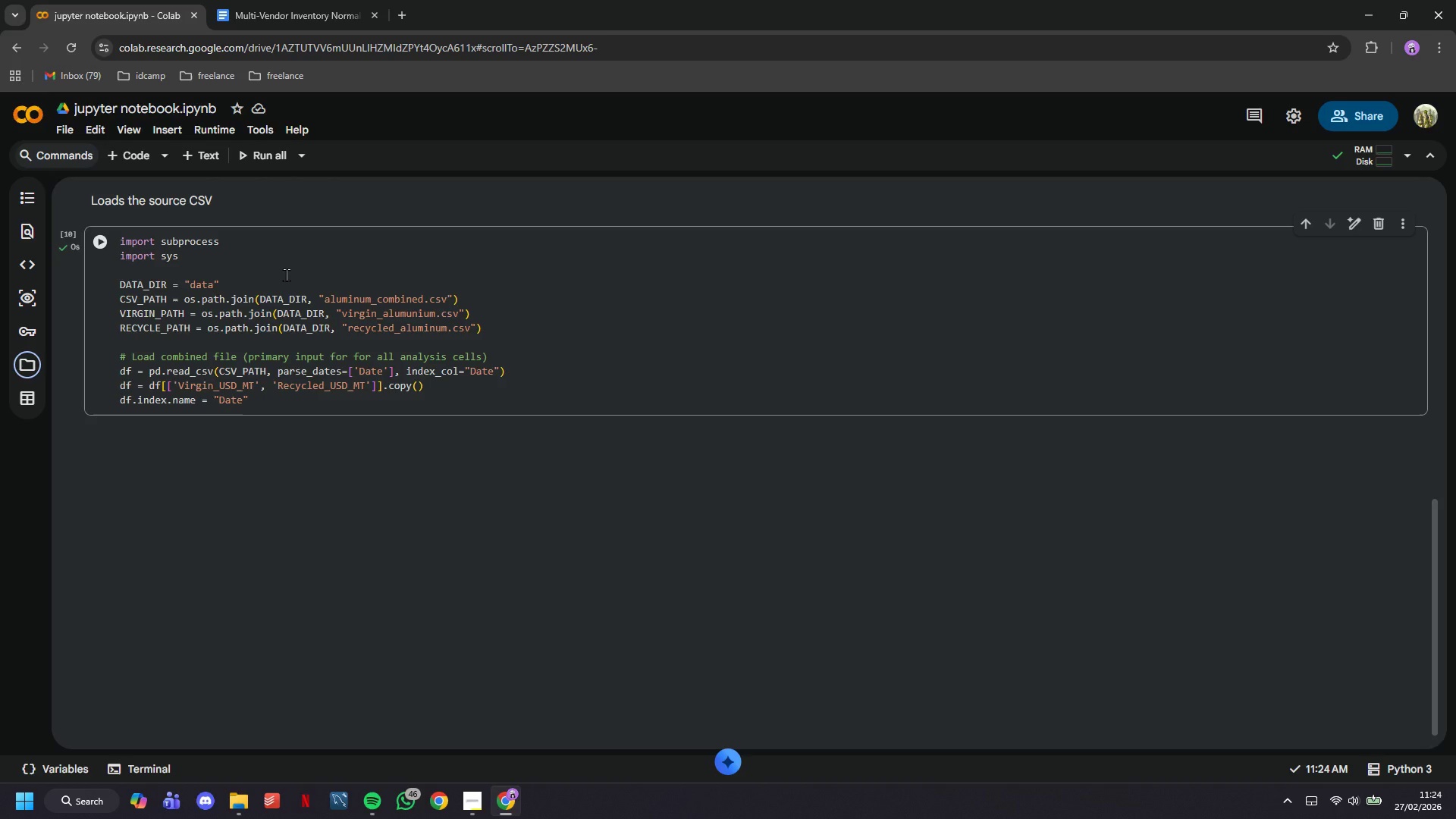 
left_click([322, 398])
 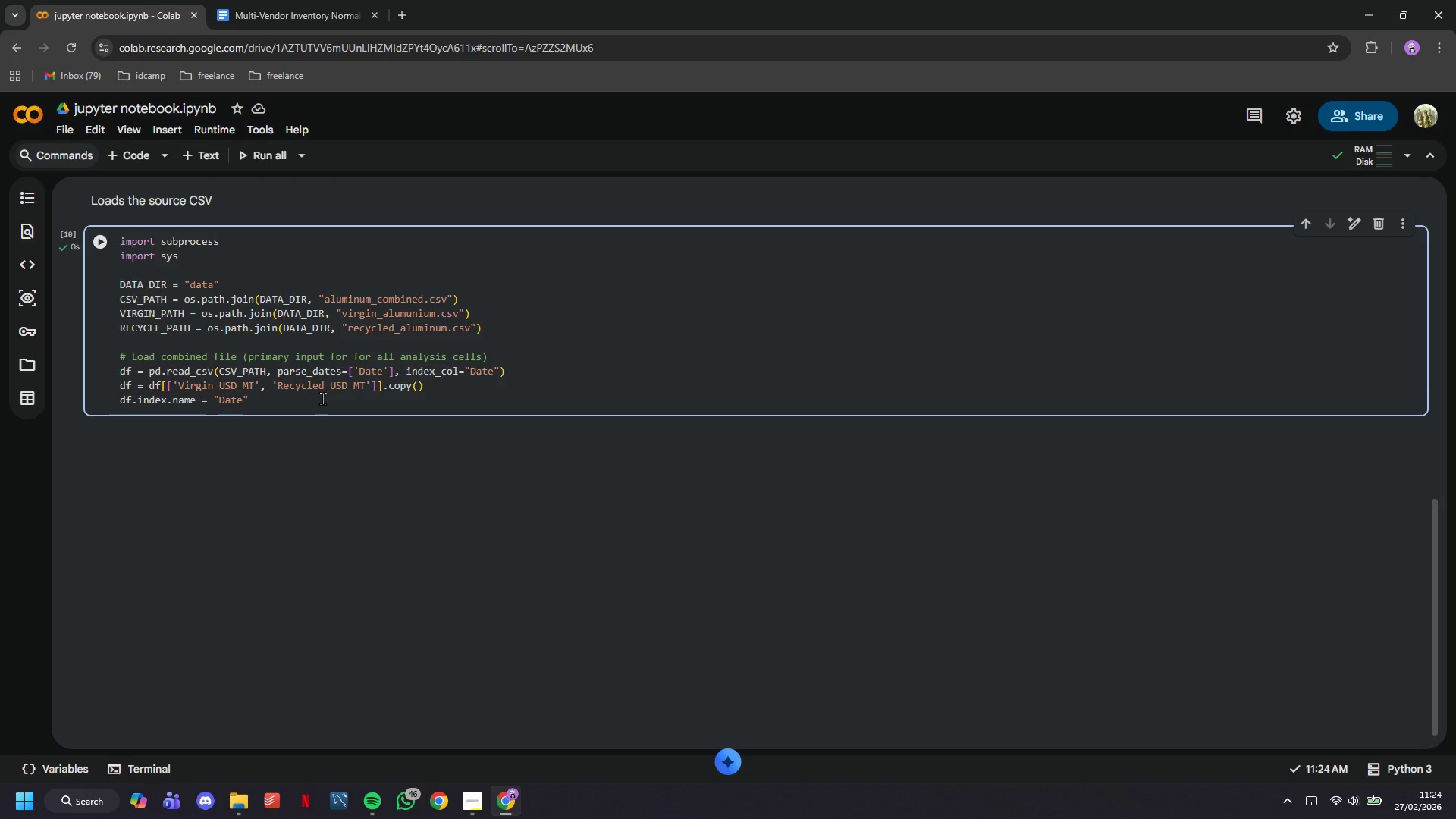 
key(Enter)
 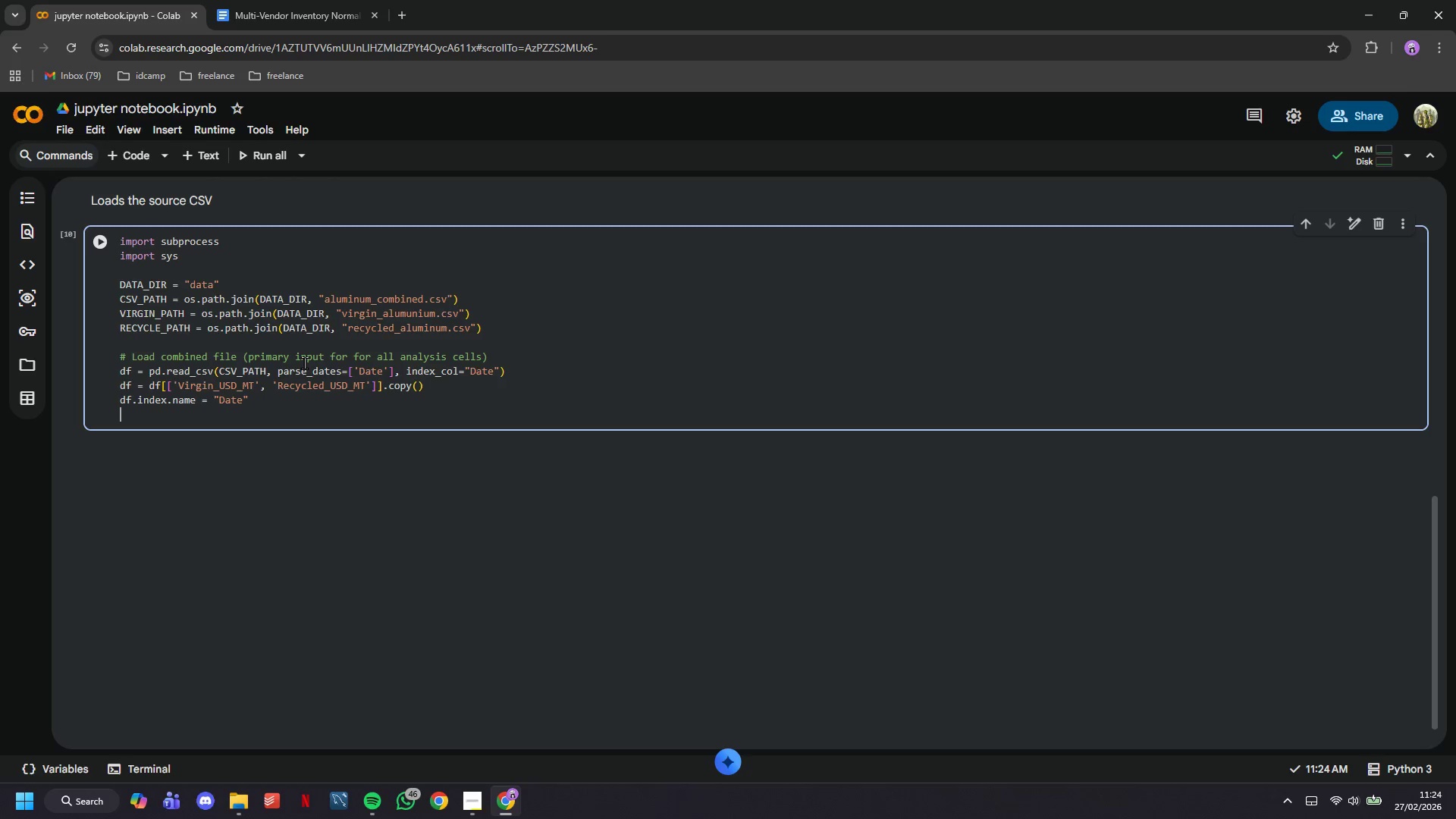 
key(Enter)
 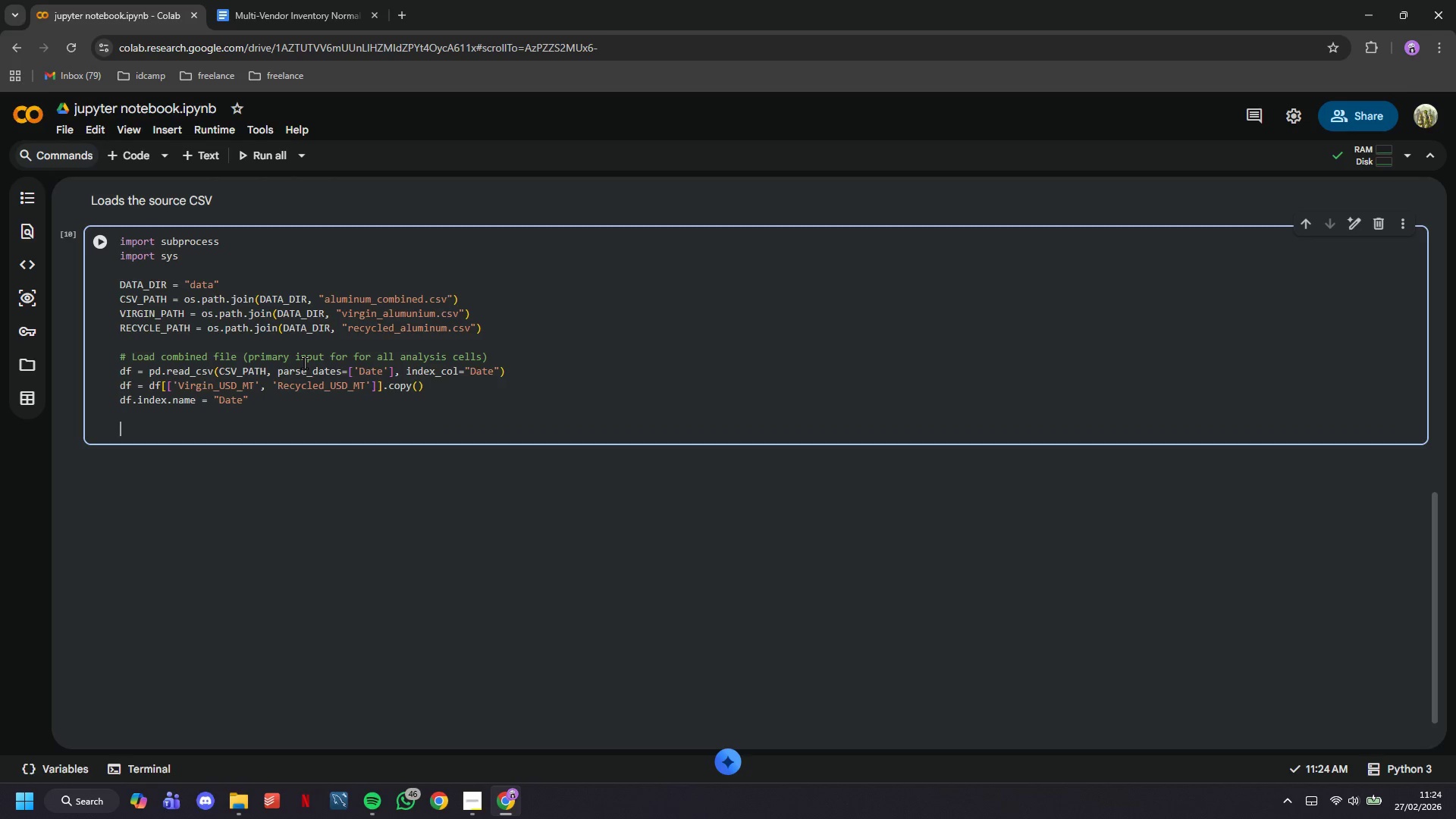 
type(# Also show )
 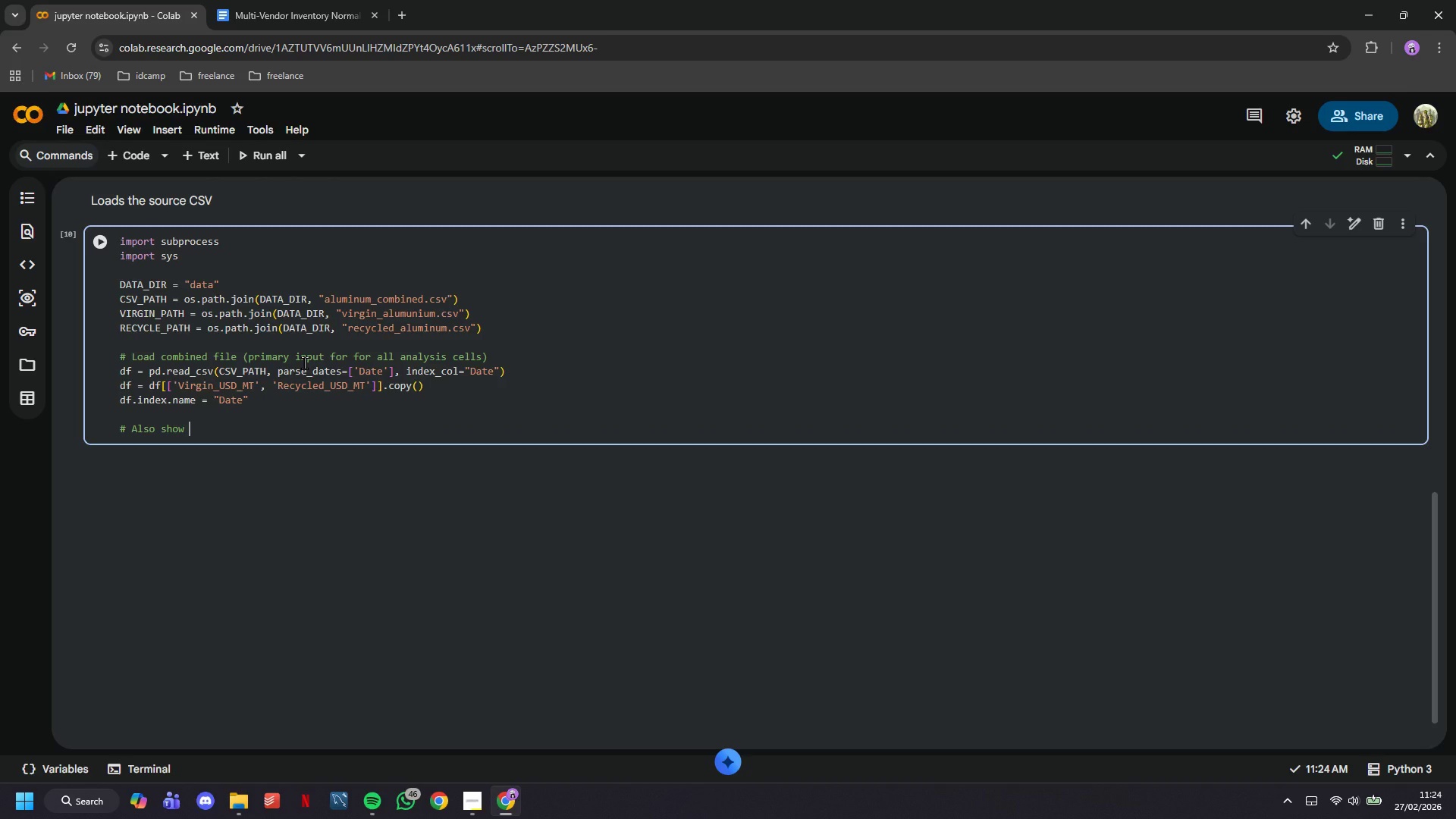 
wait(11.23)
 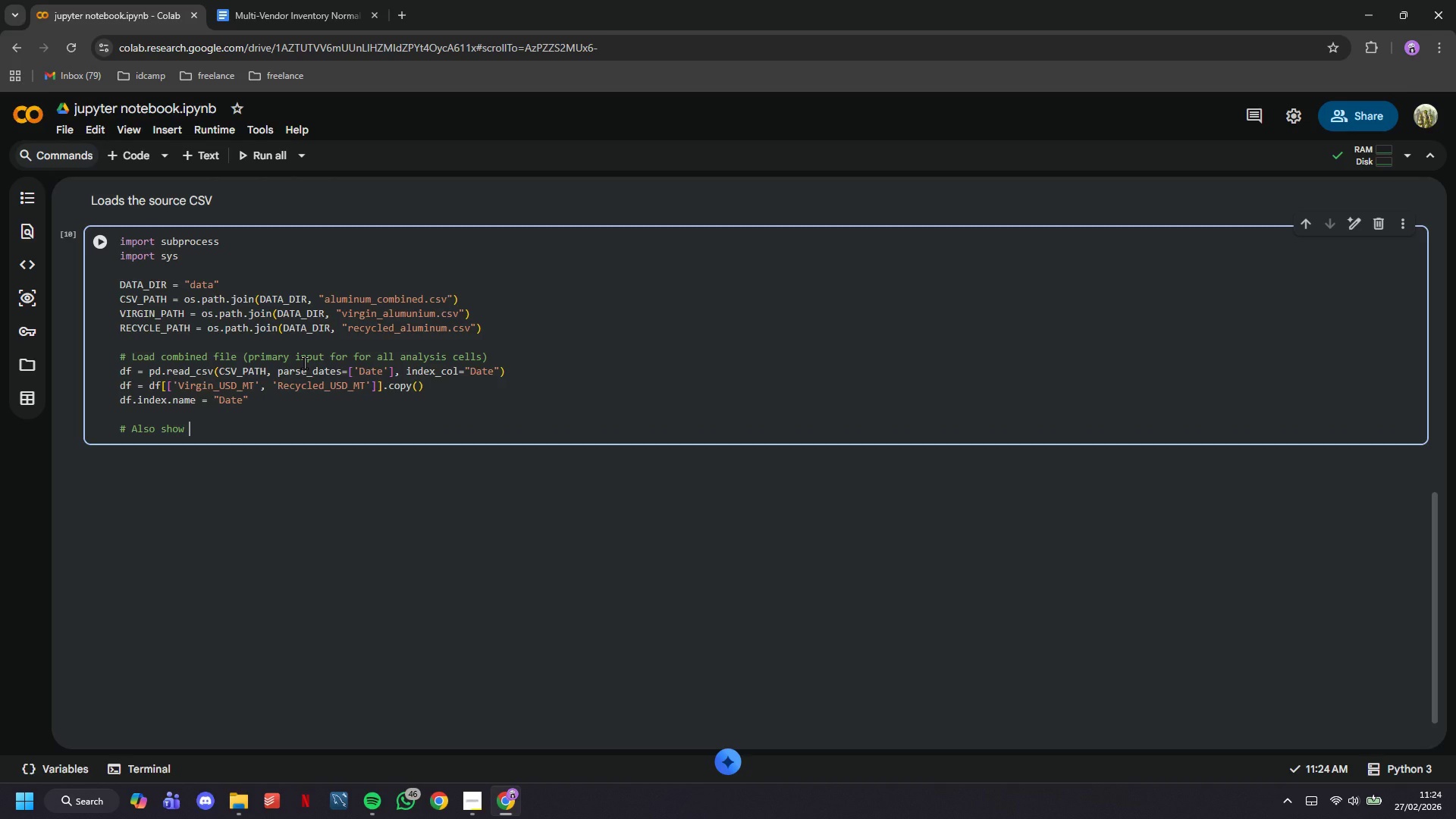 
type(the standalone files fo4 )
key(Backspace)
key(Backspace)
type(r reference)
 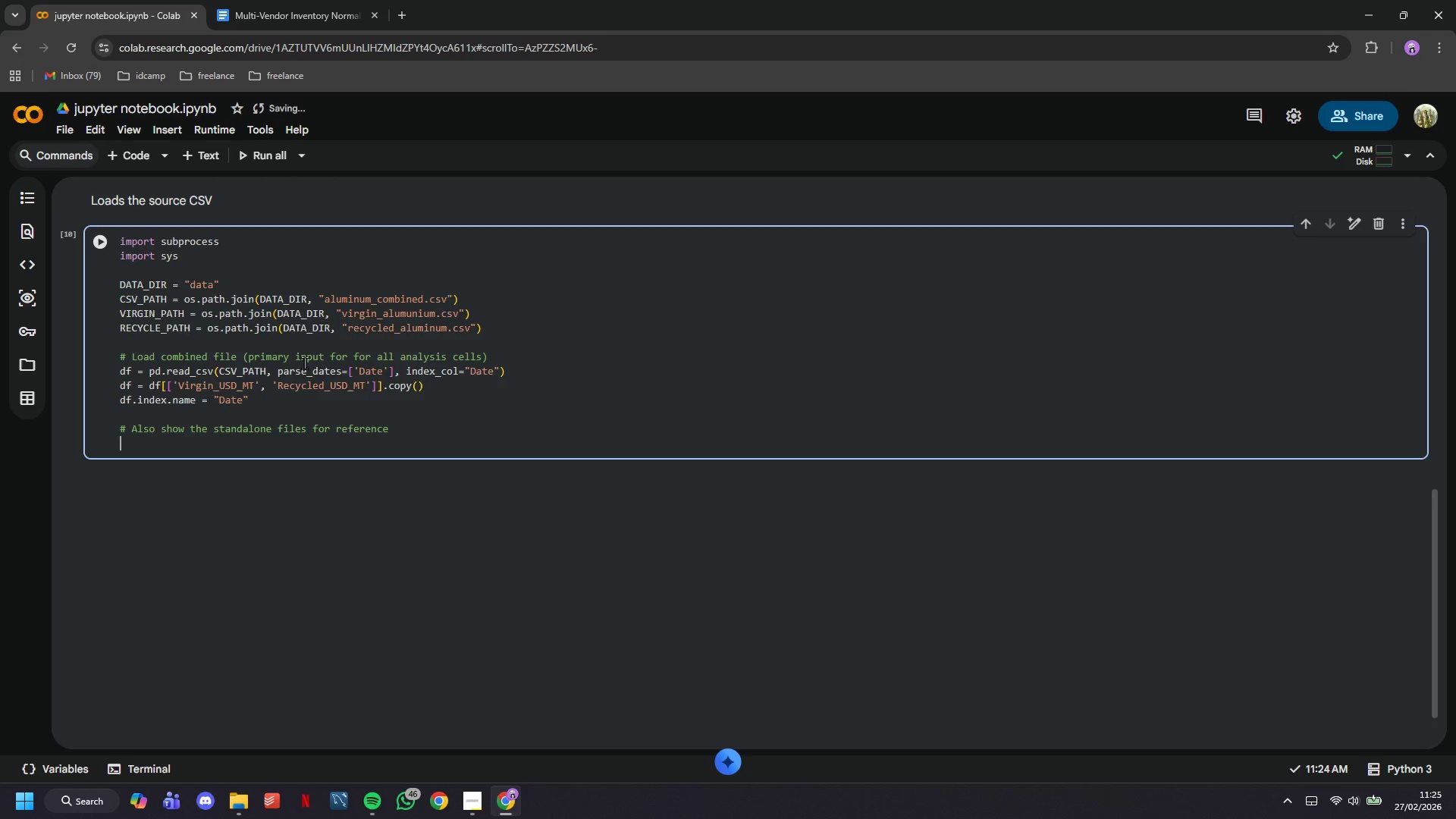 
key(Enter)
 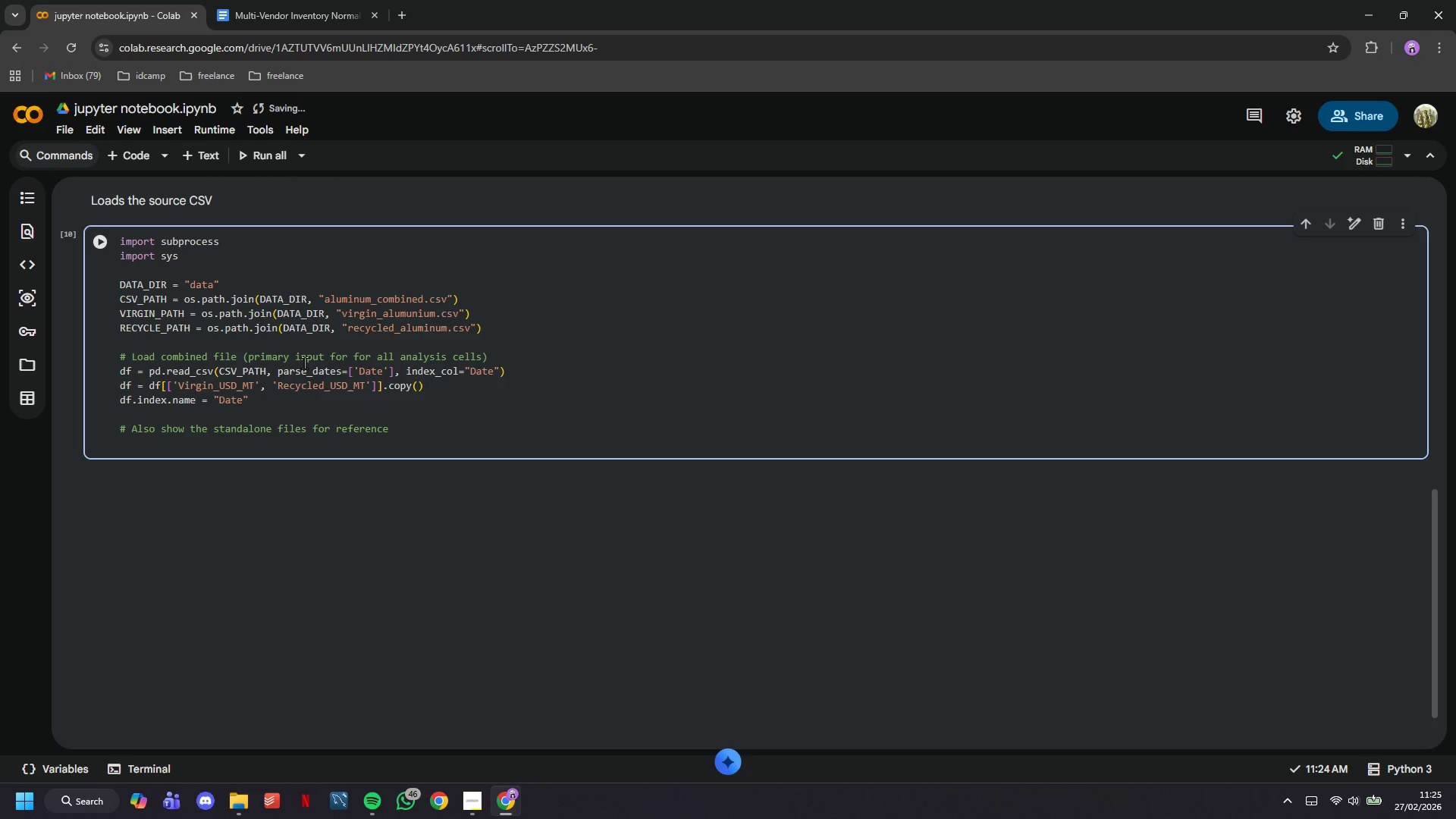 
type(virgin_raw = pd)
 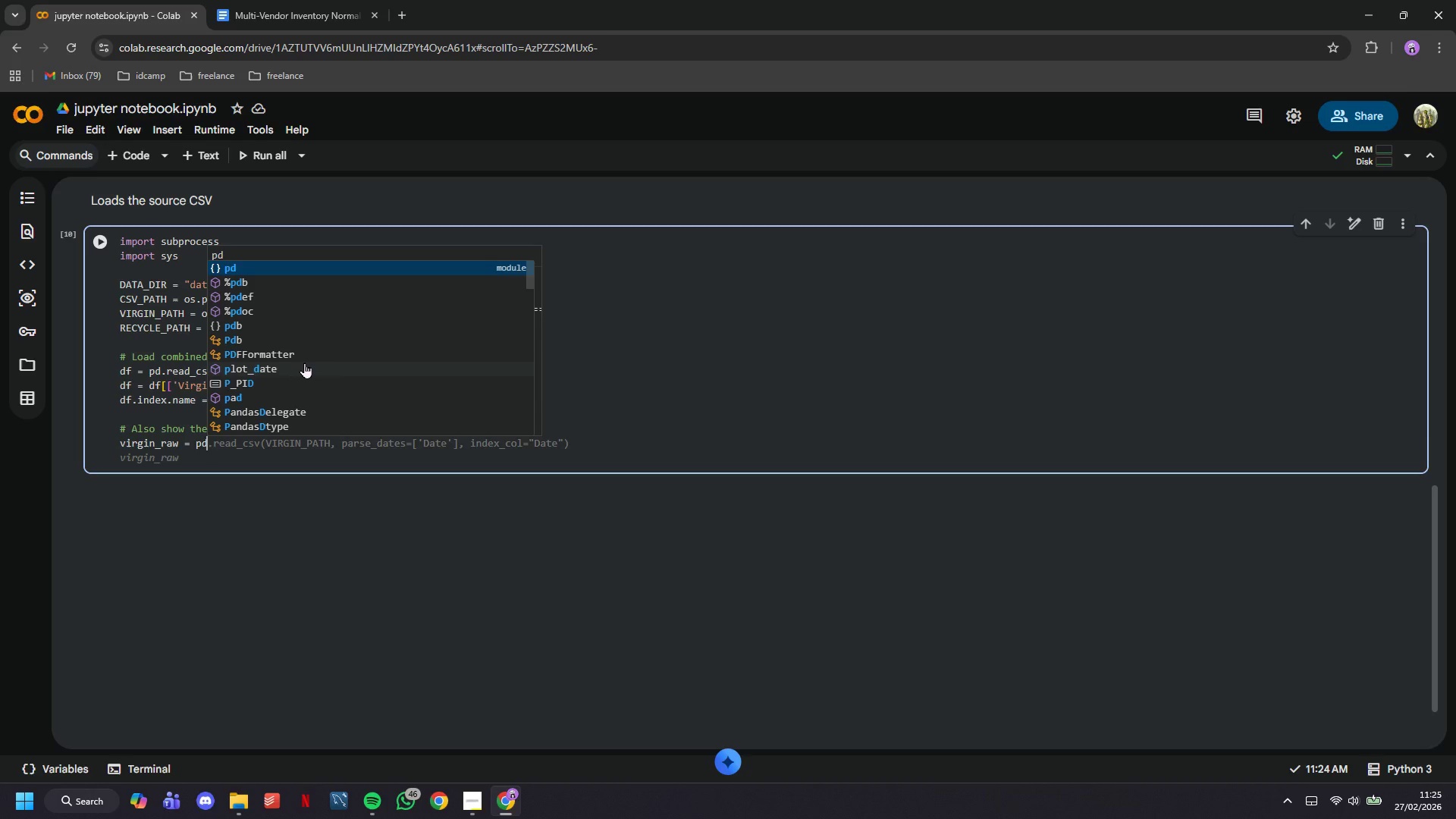 
wait(38.23)
 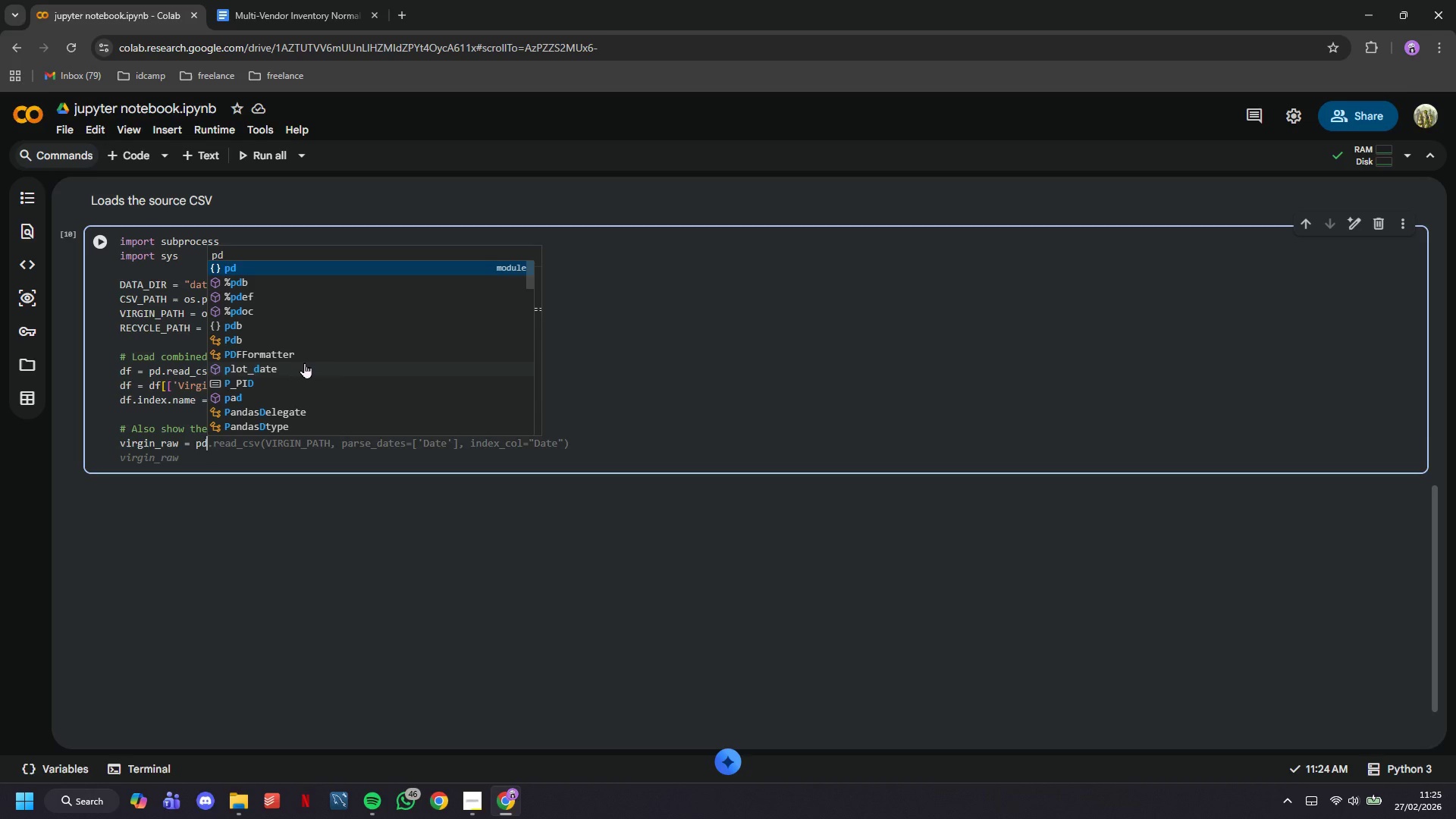 
type(.read_csv()
 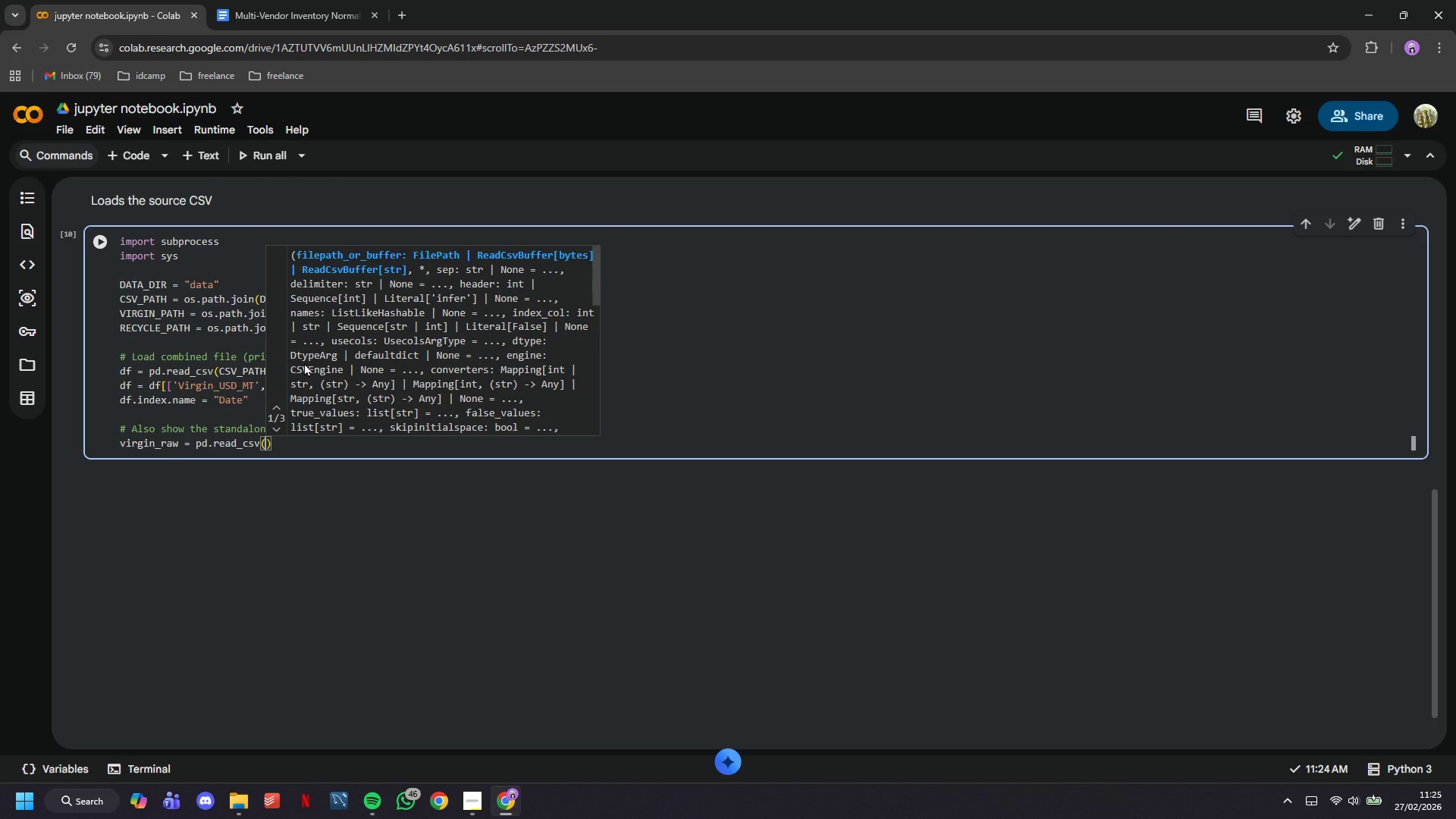 
left_click([231, 456])
 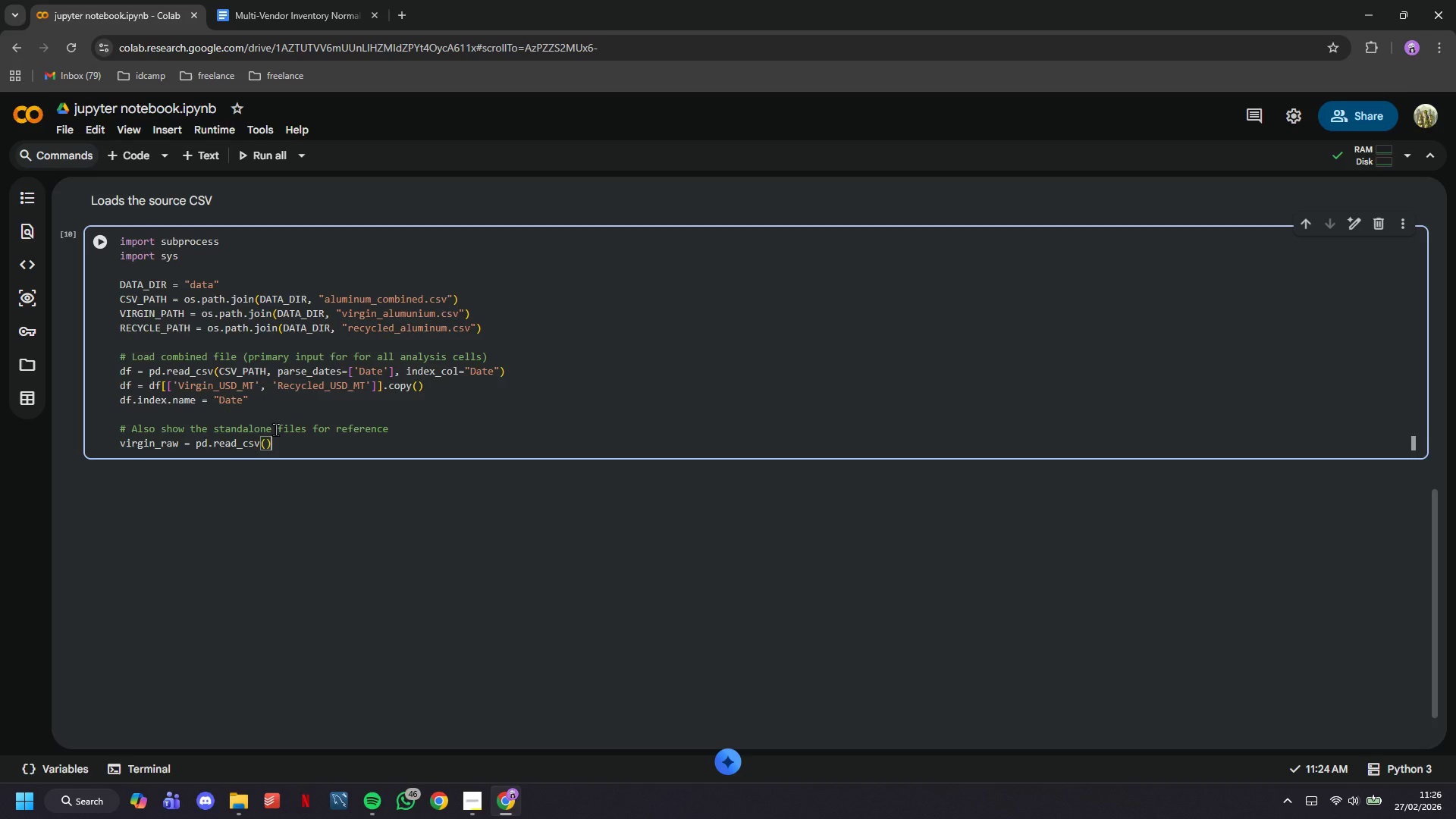 
wait(5.44)
 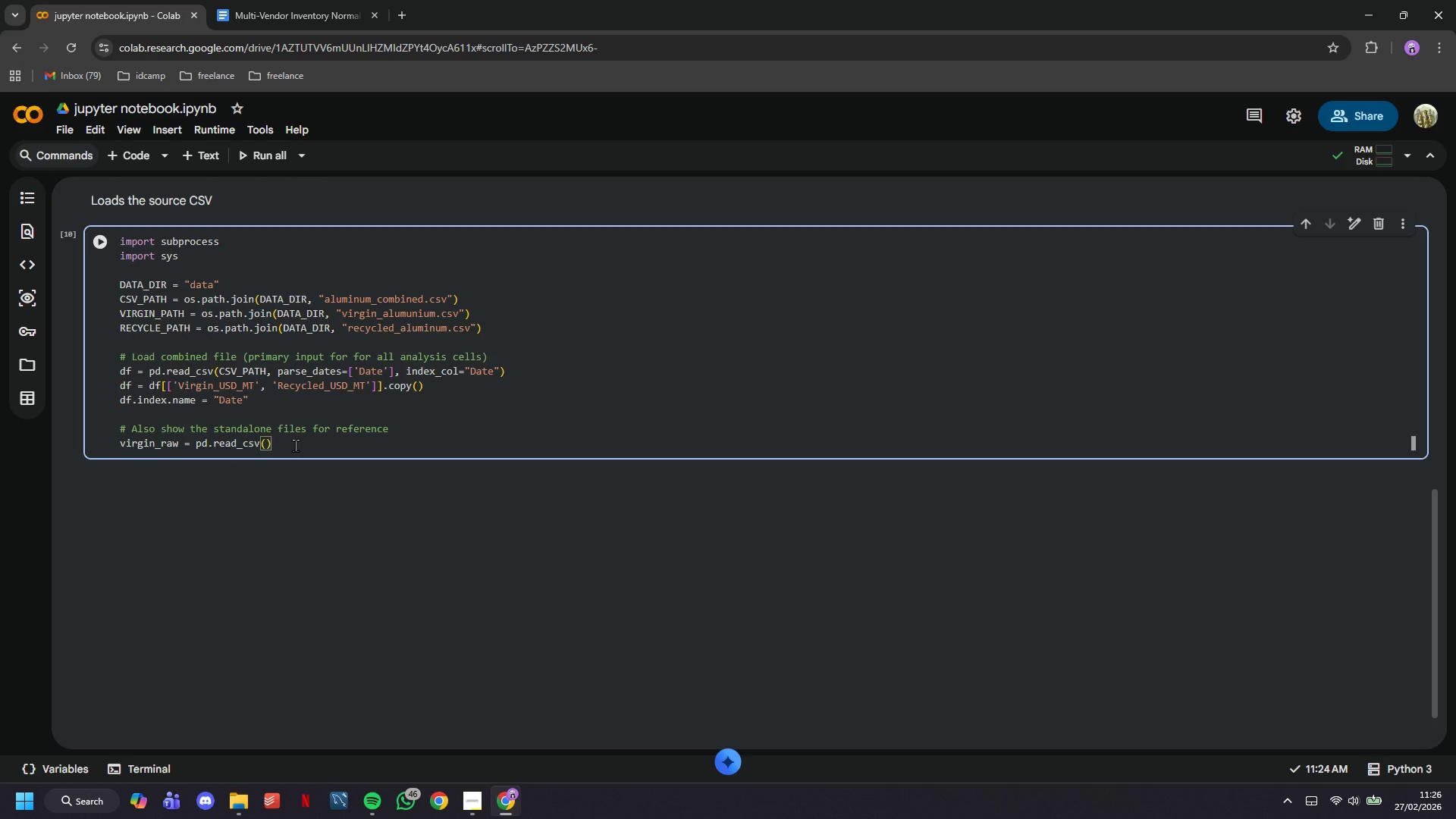 
key(ArrowLeft)
 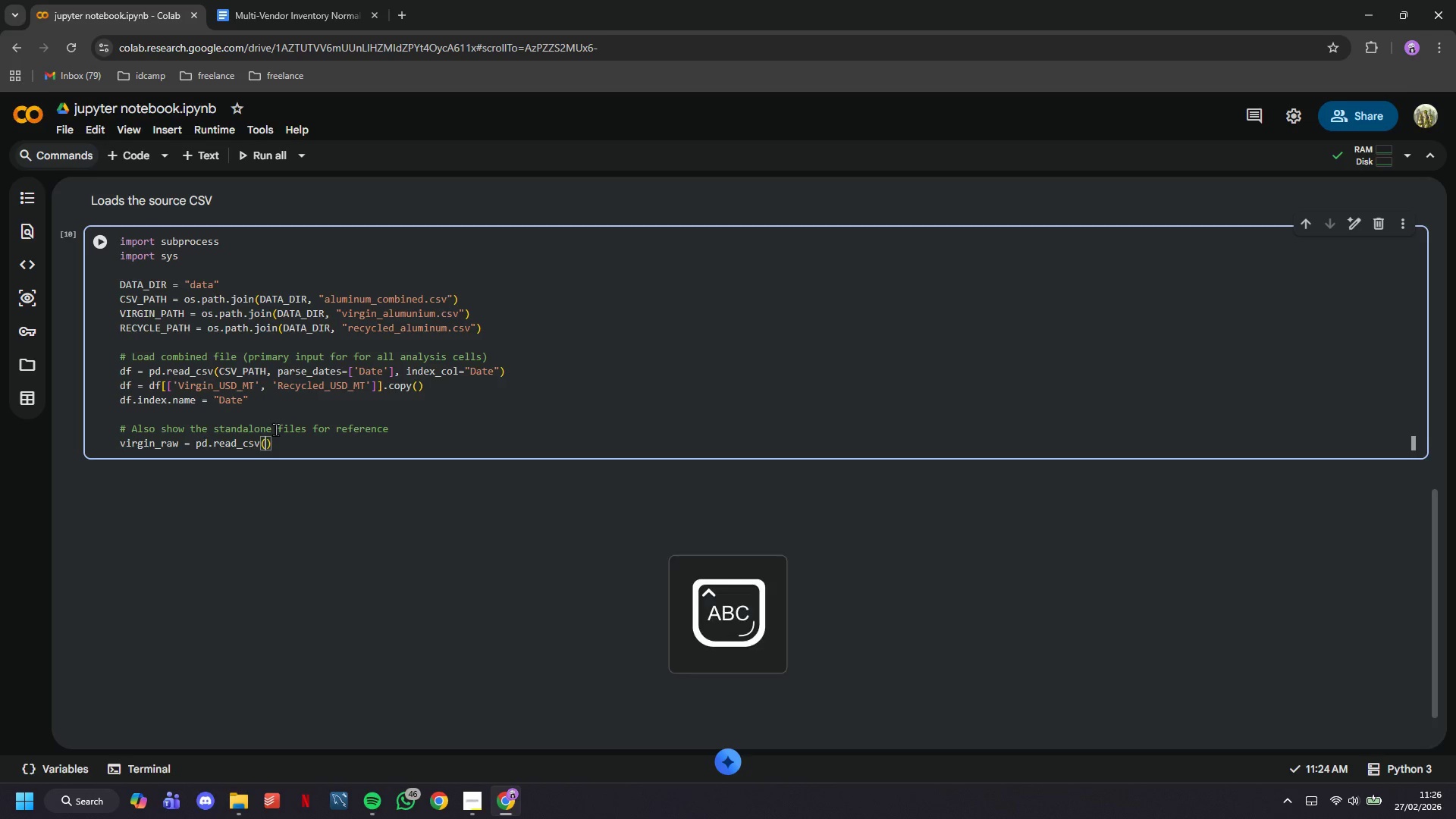 
type(VIRGIN_PATH)
 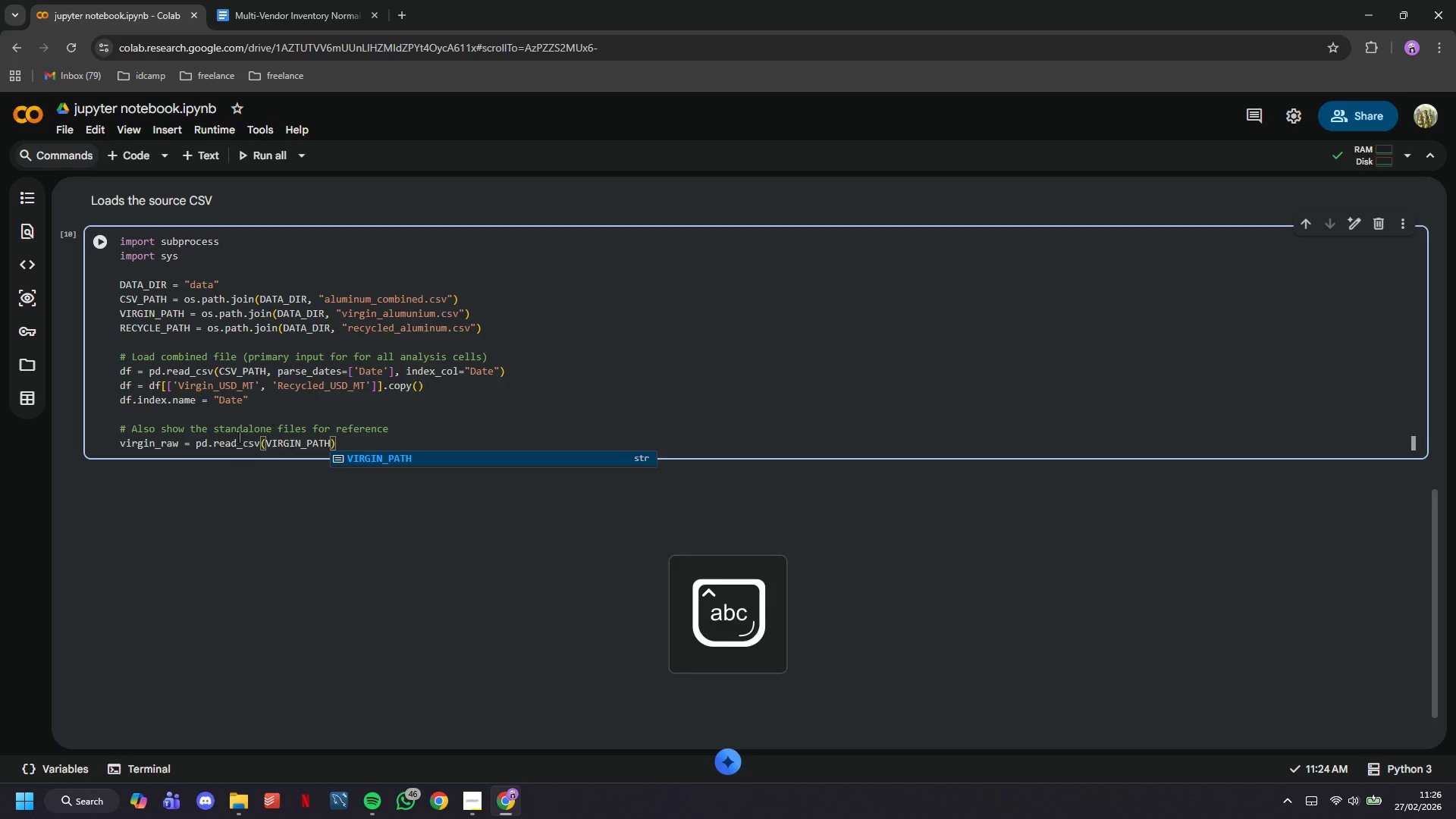 
left_click([96, 248])
 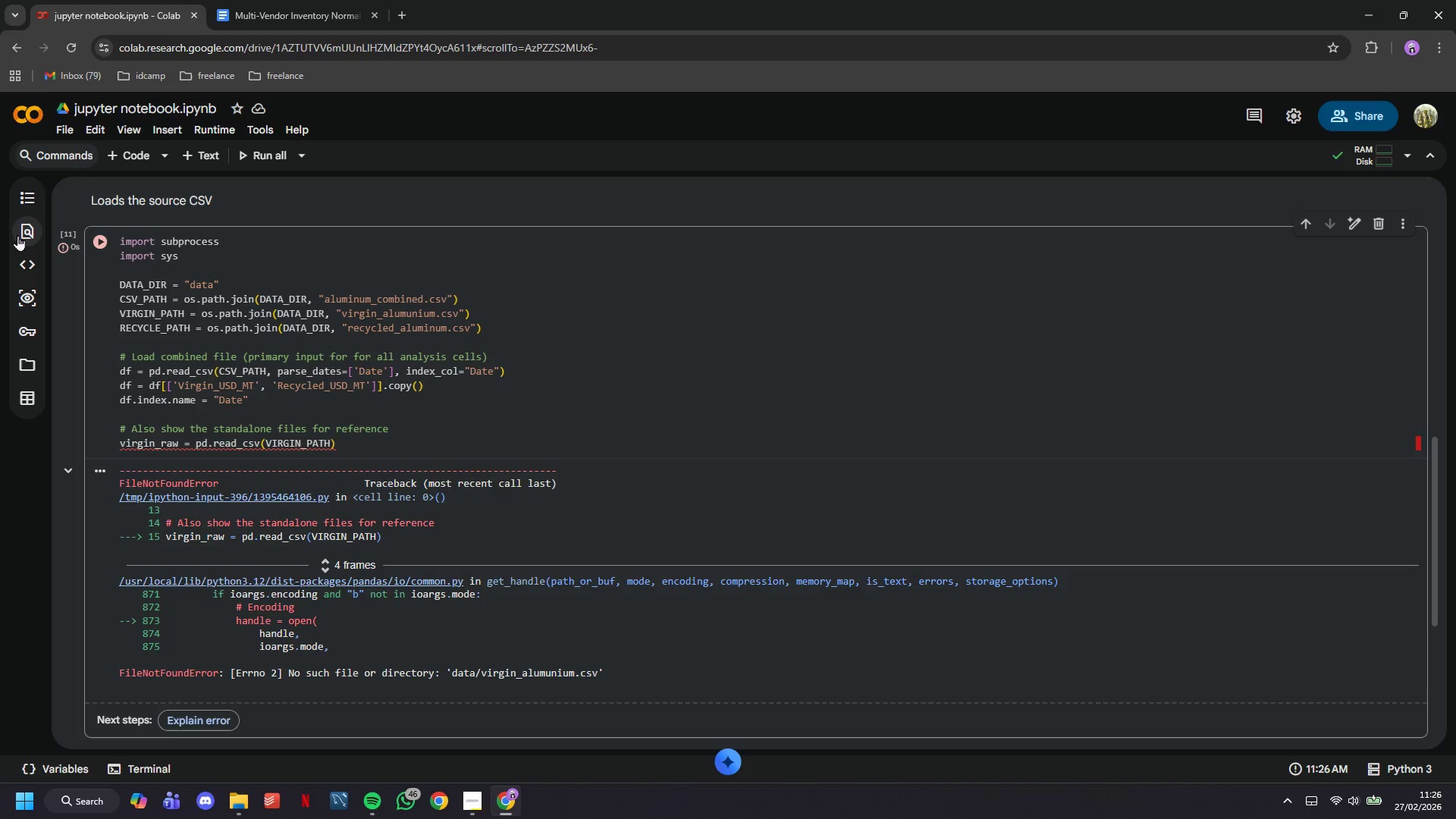 
wait(17.45)
 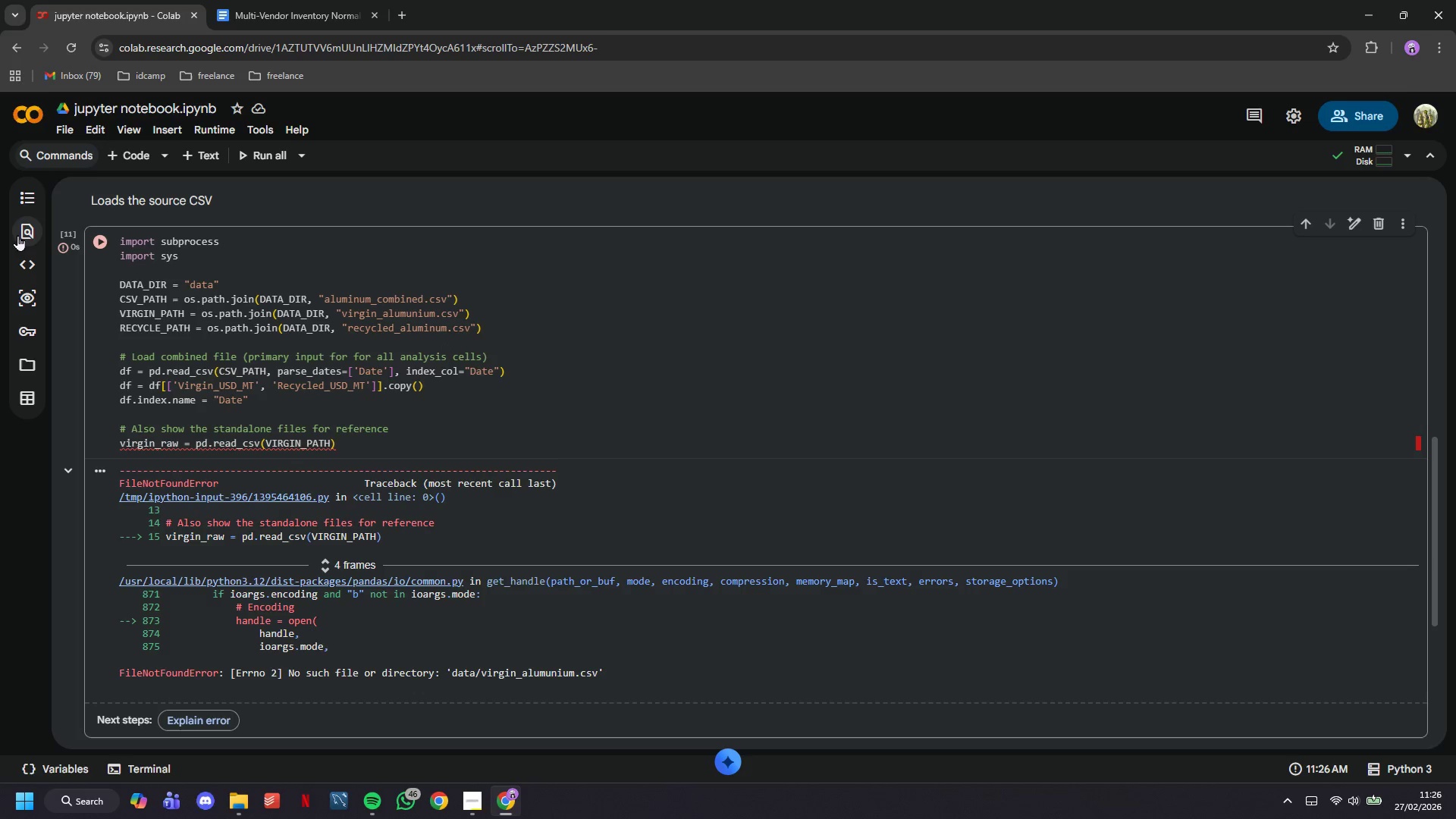 
key(Backspace)
 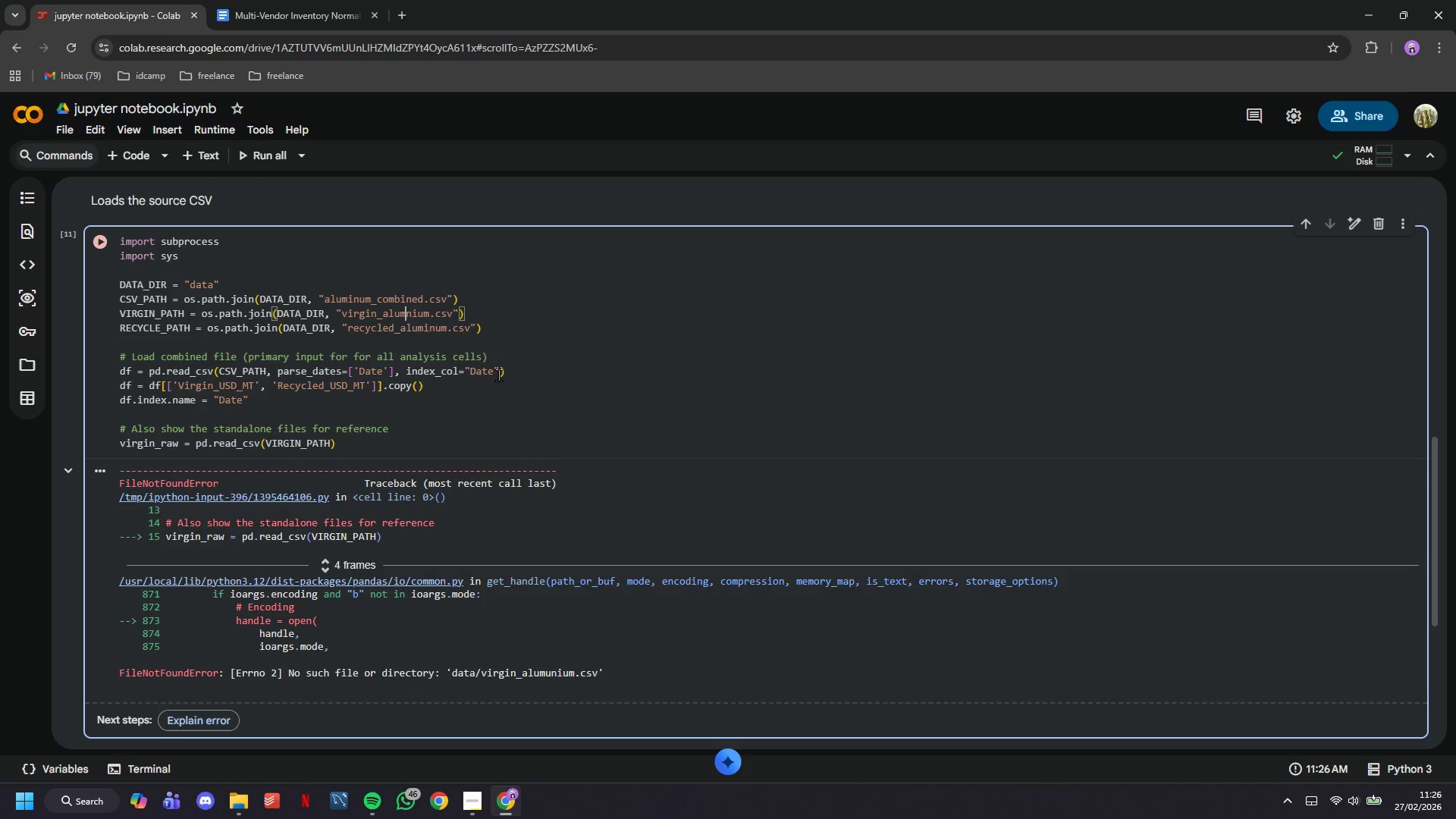 
key(I)
 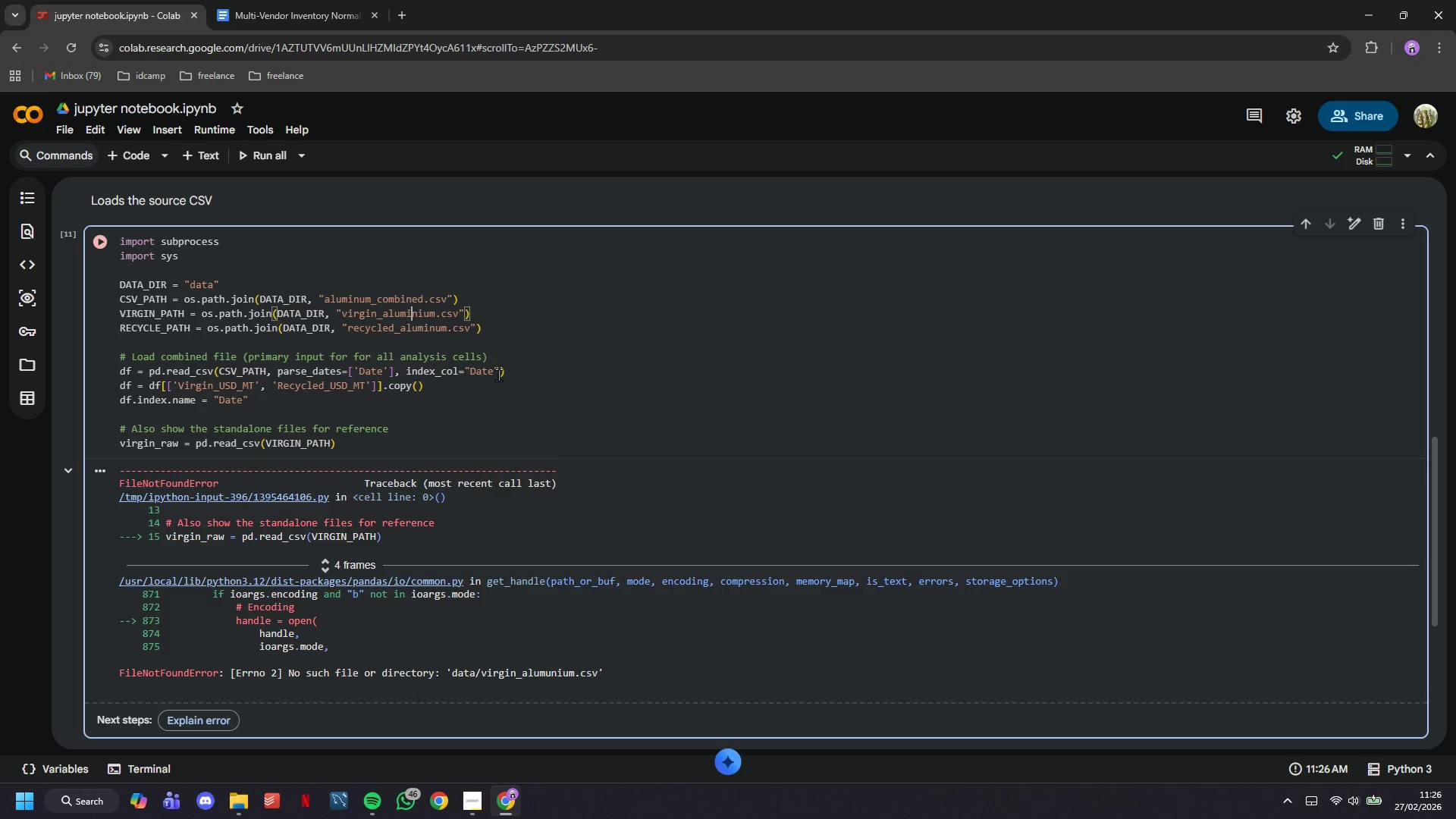 
key(ArrowRight)
 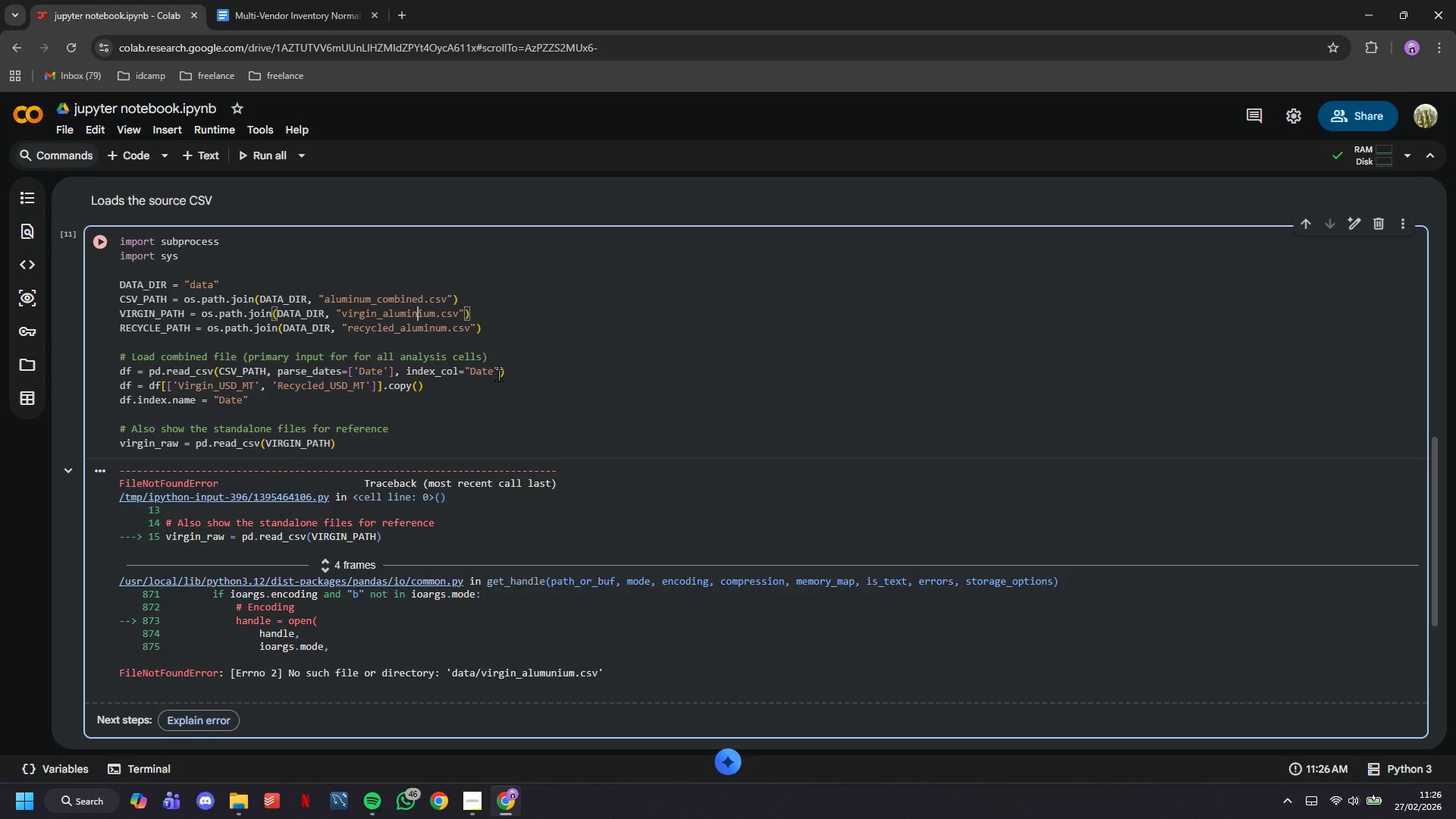 
key(ArrowRight)
 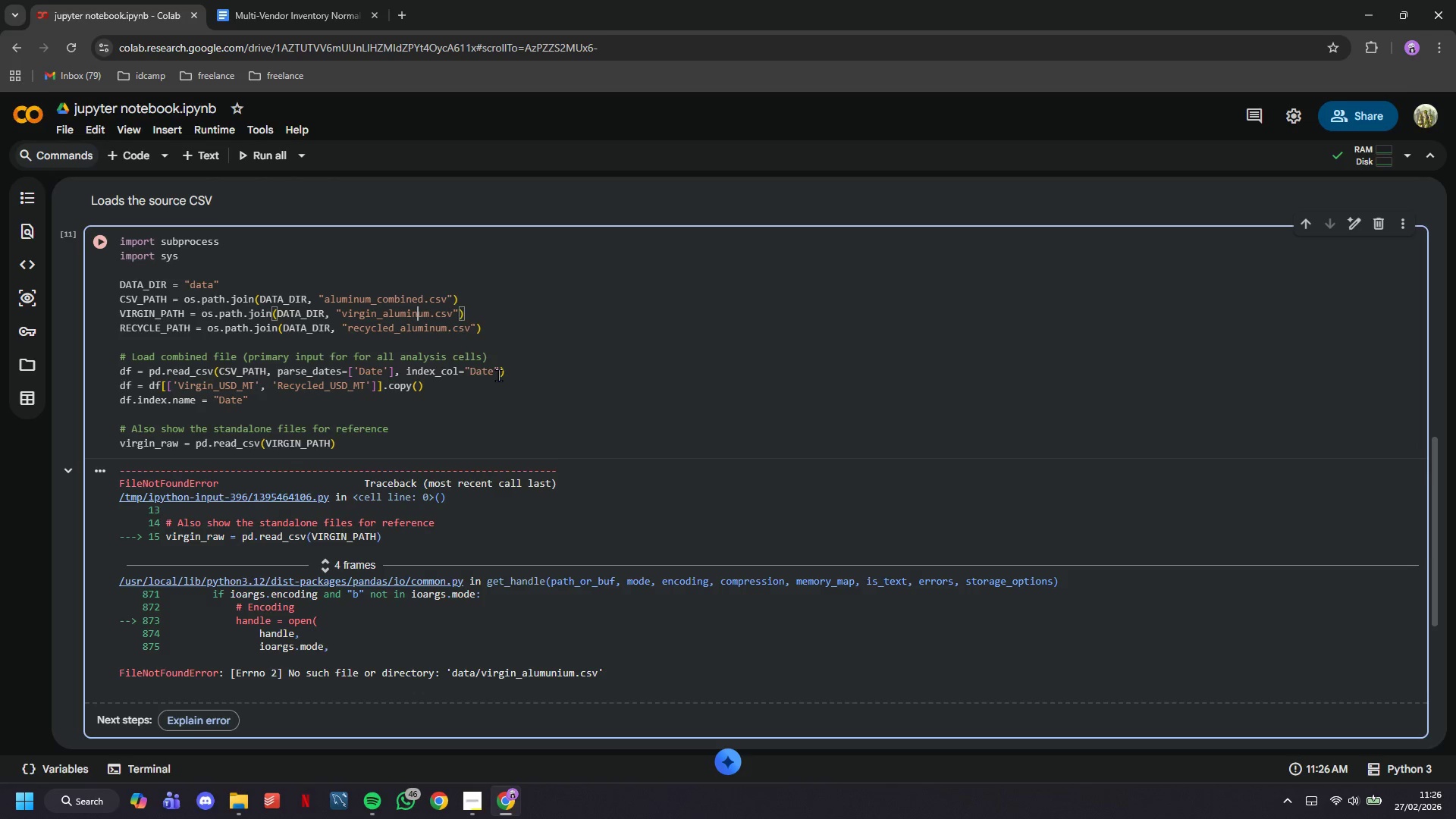 
key(Backspace)
 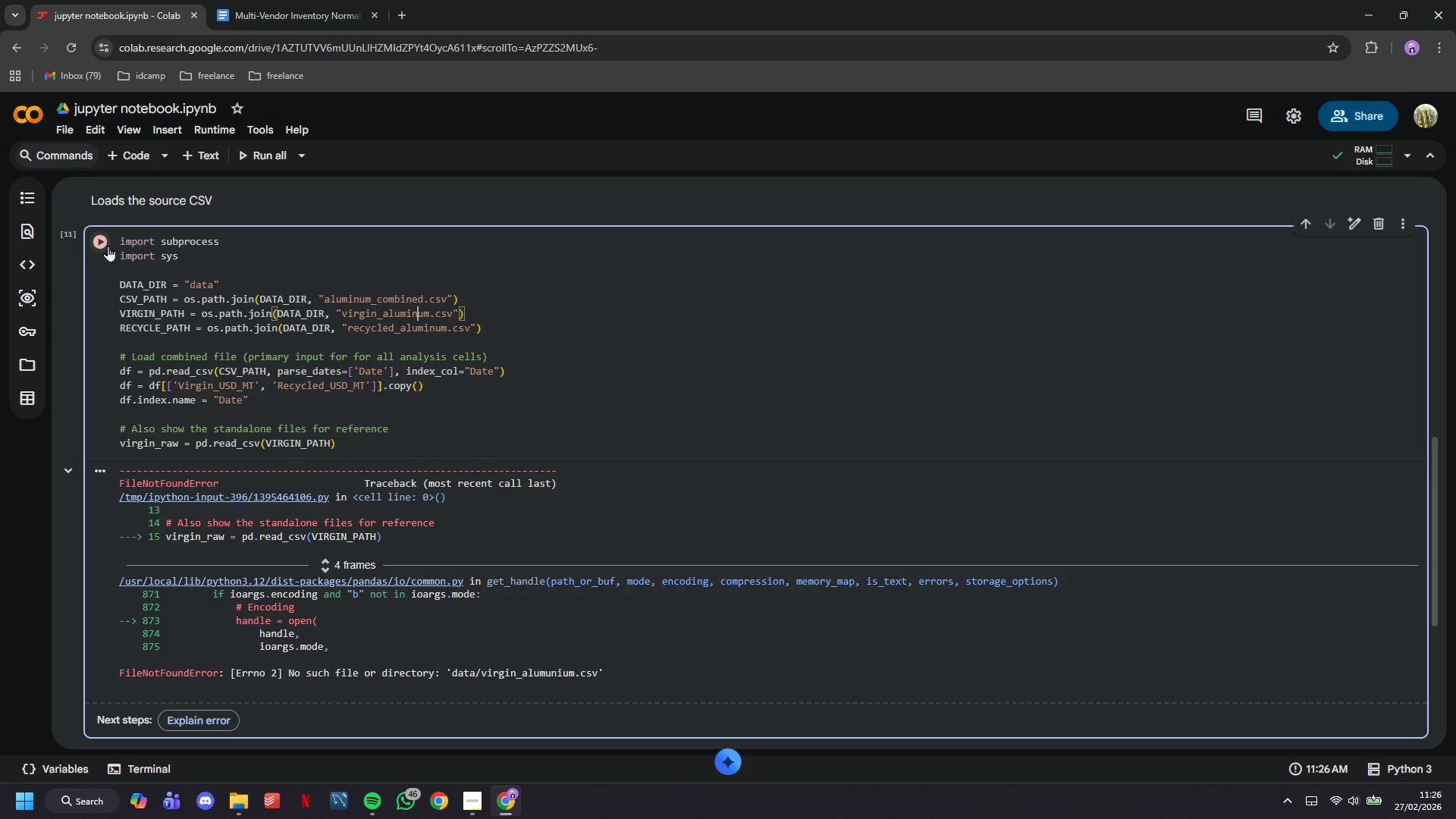 
left_click([107, 241])
 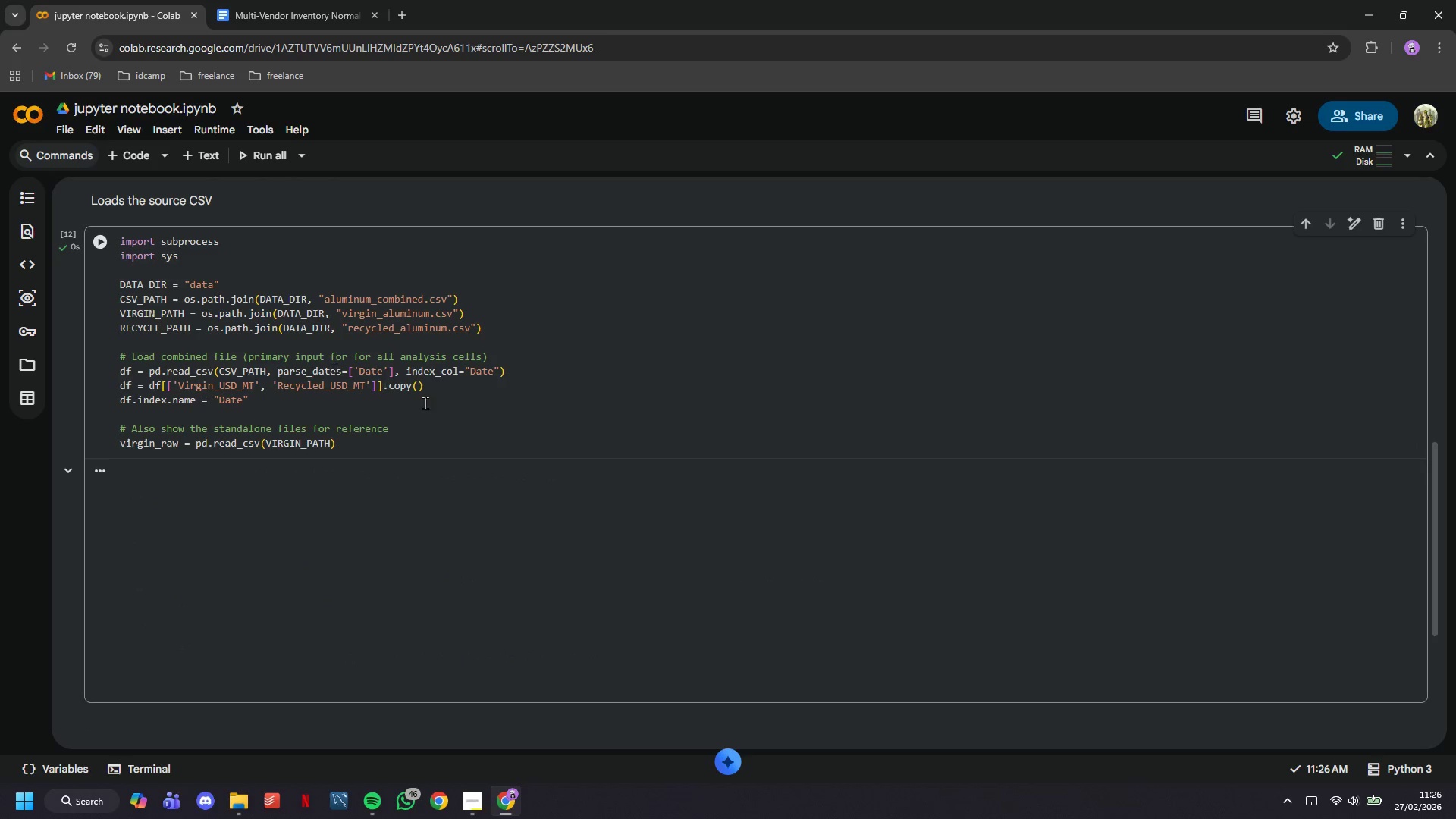 
left_click([453, 444])
 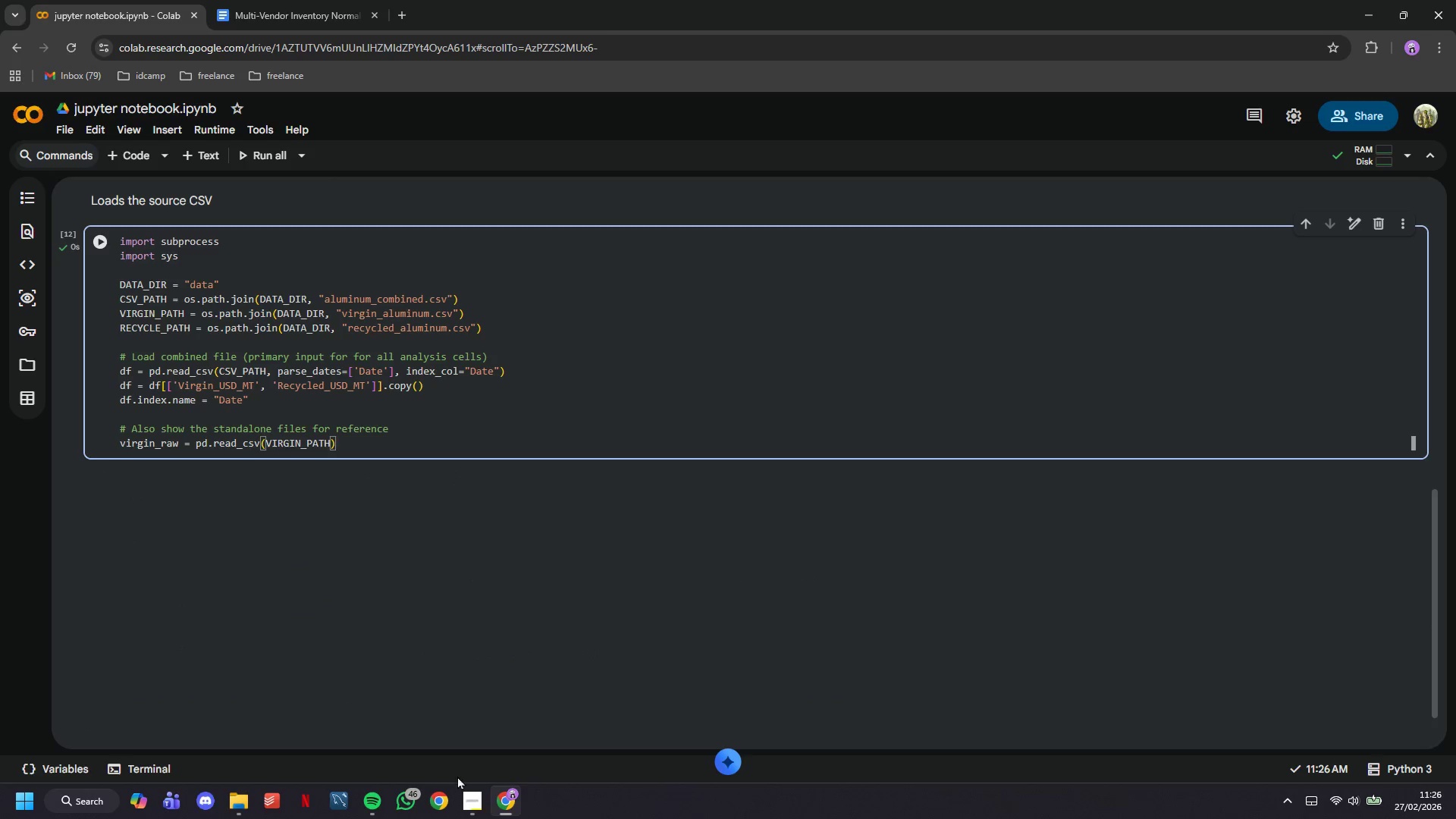 
left_click([466, 788])